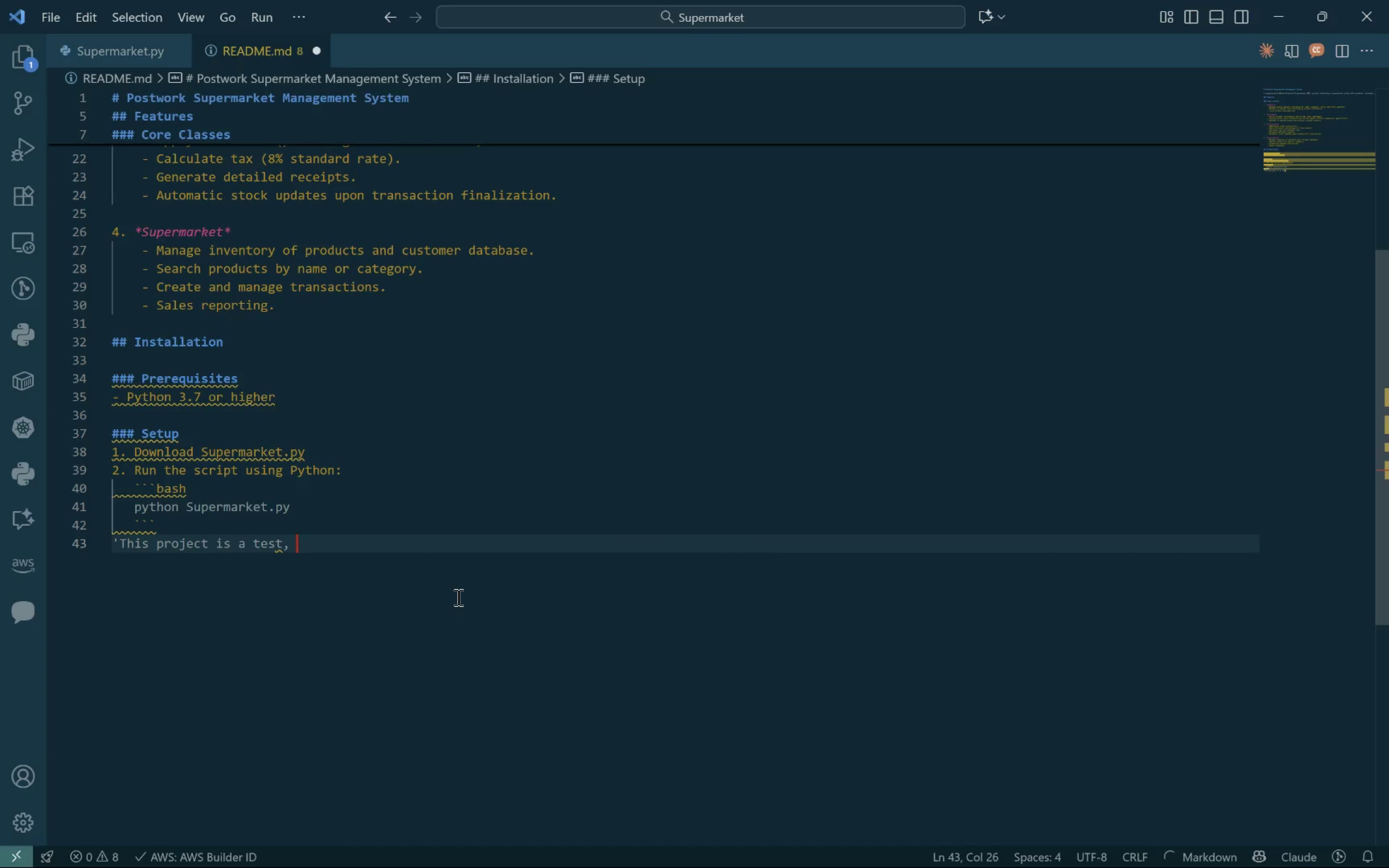 
key(Control+F)
 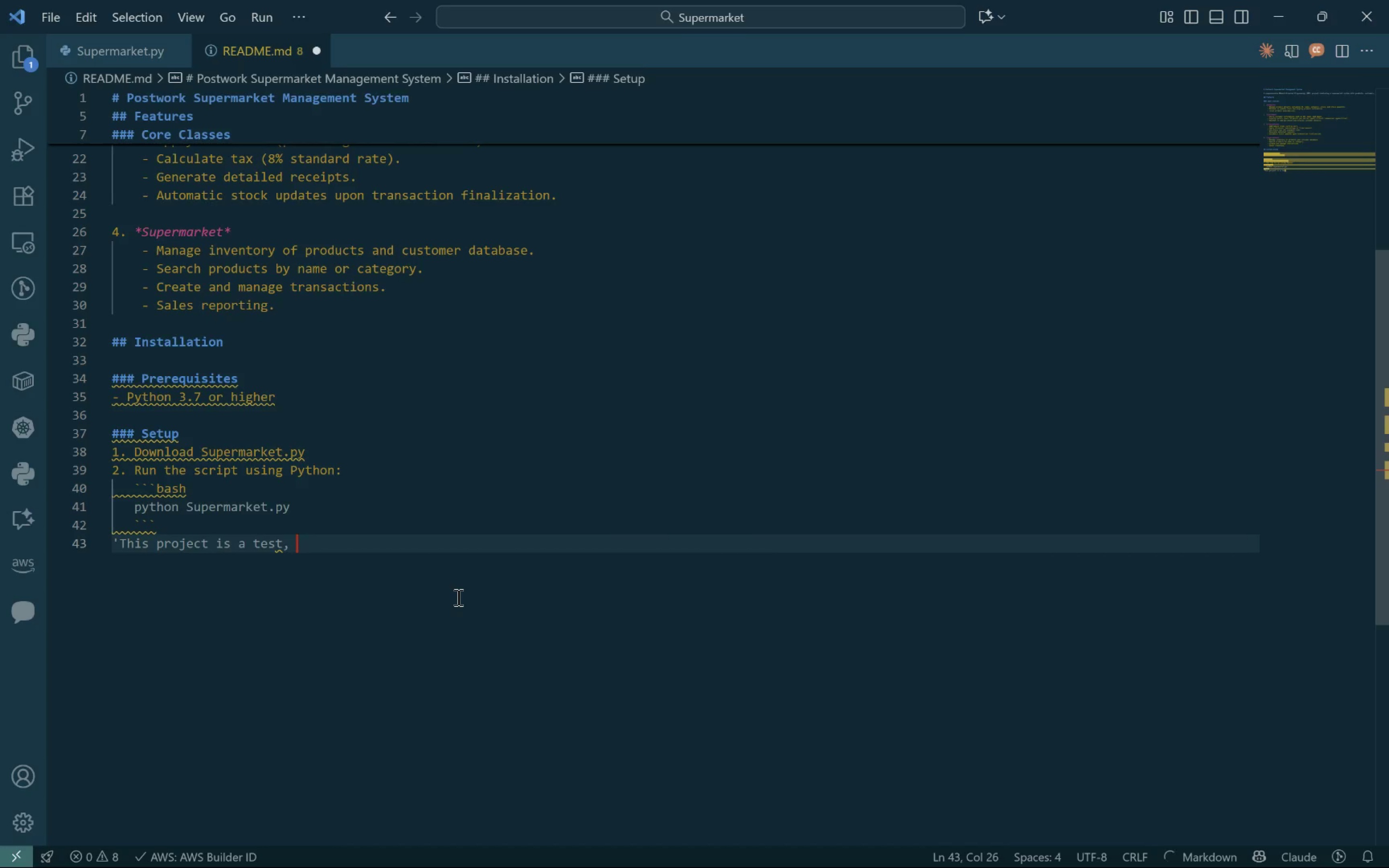 
key(Control+O)
 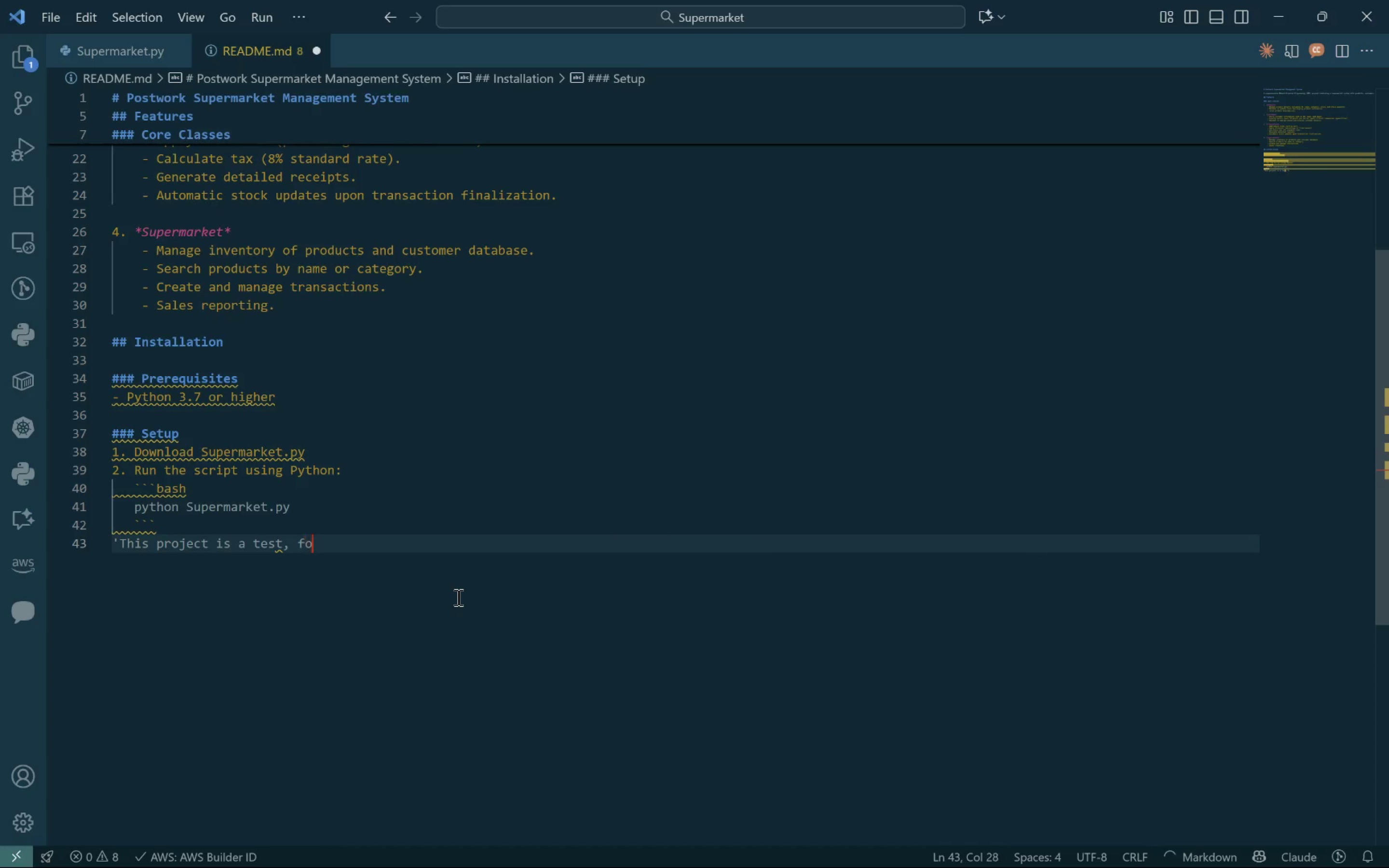 
key(Control+R)
 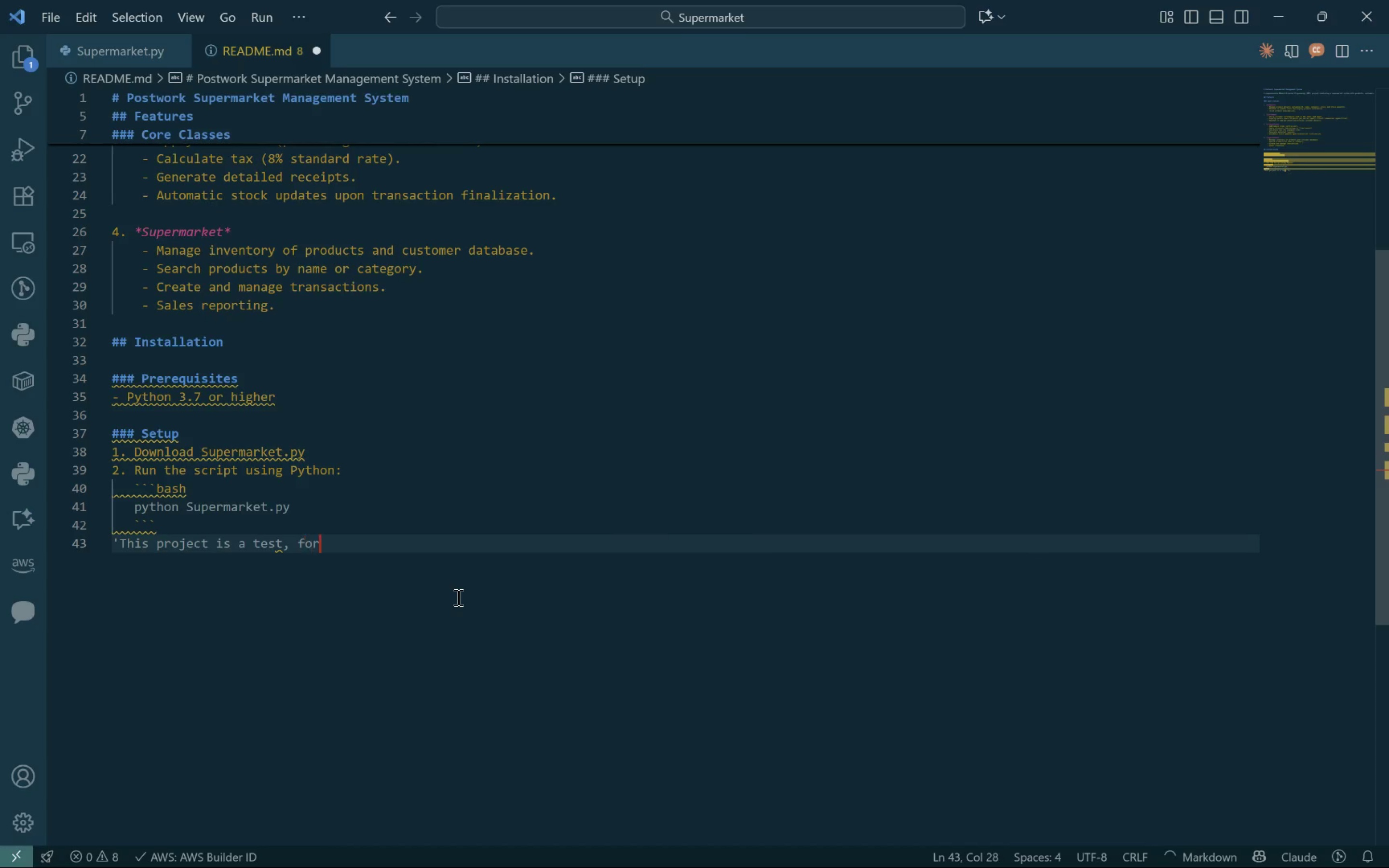 
key(Control+Space)
 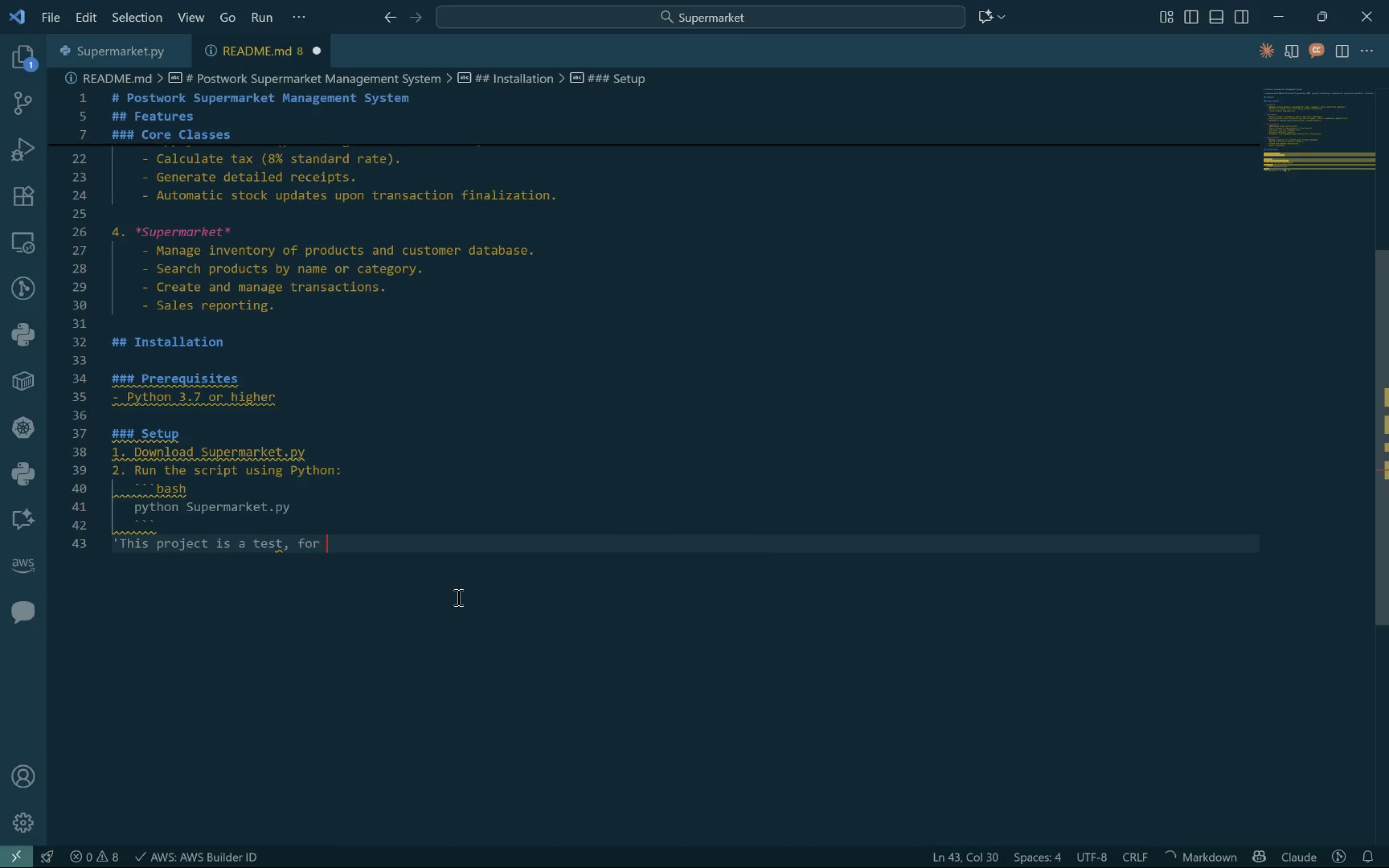 
key(Control+F)
 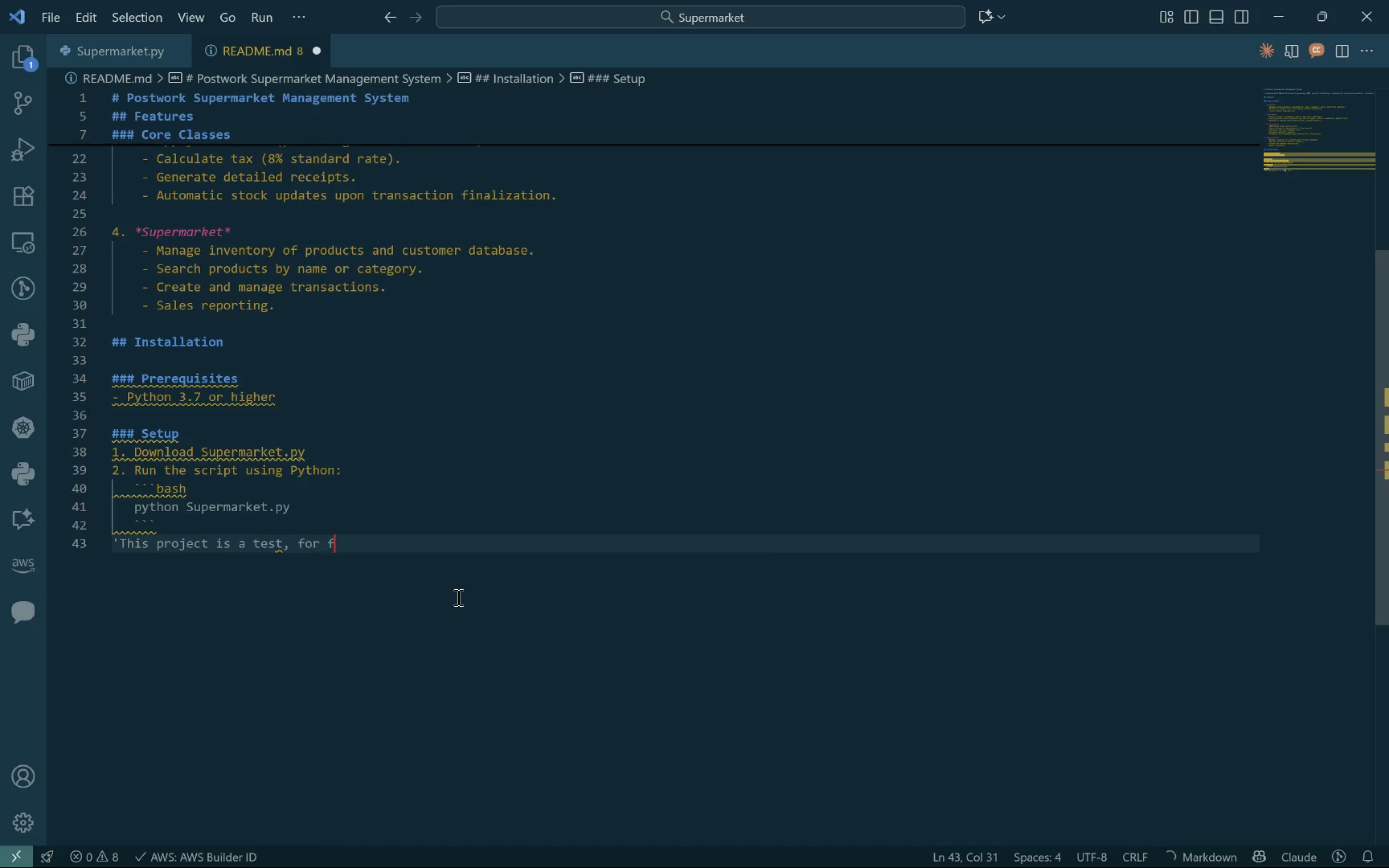 
key(Control+U)
 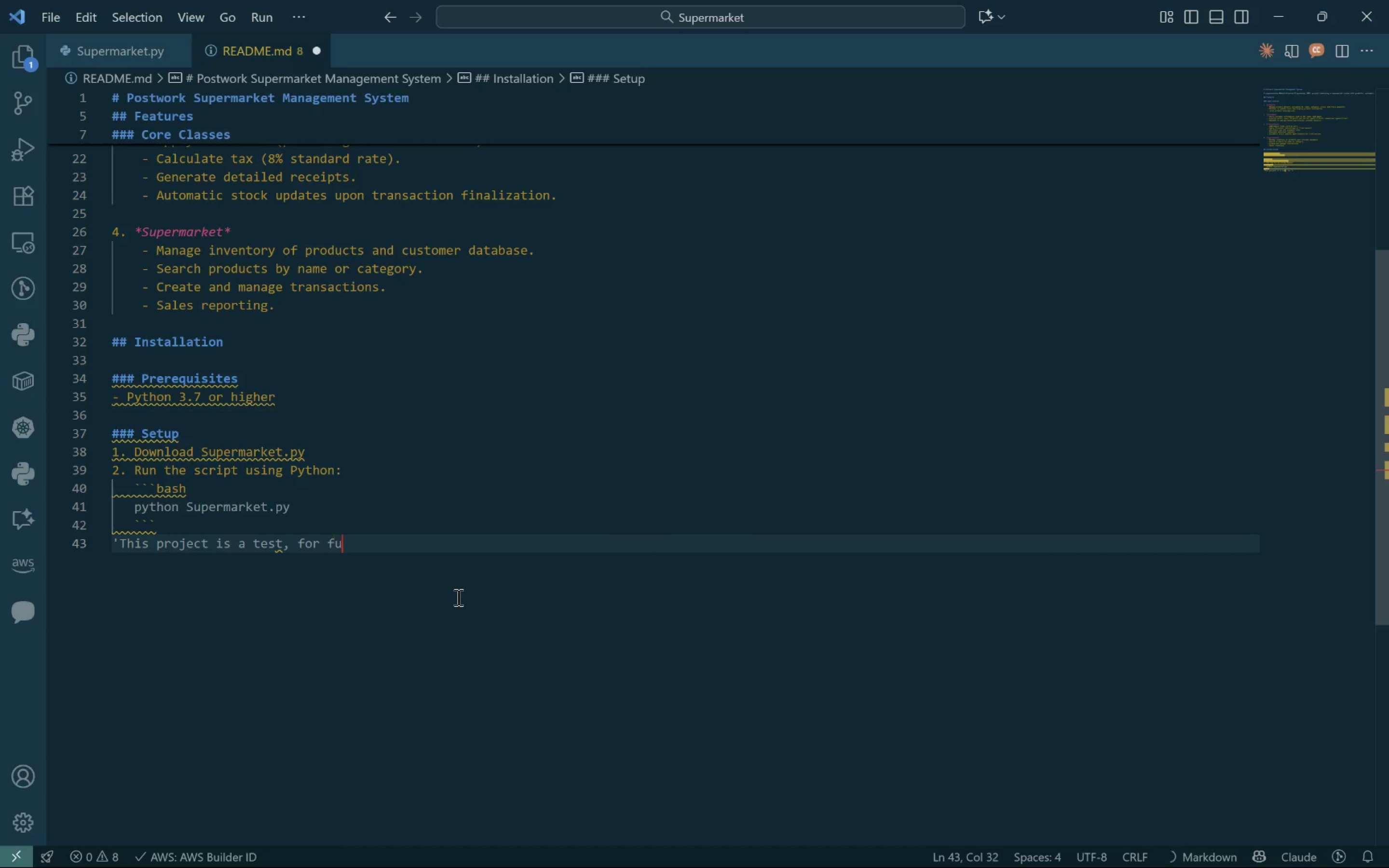 
key(Control+T)
 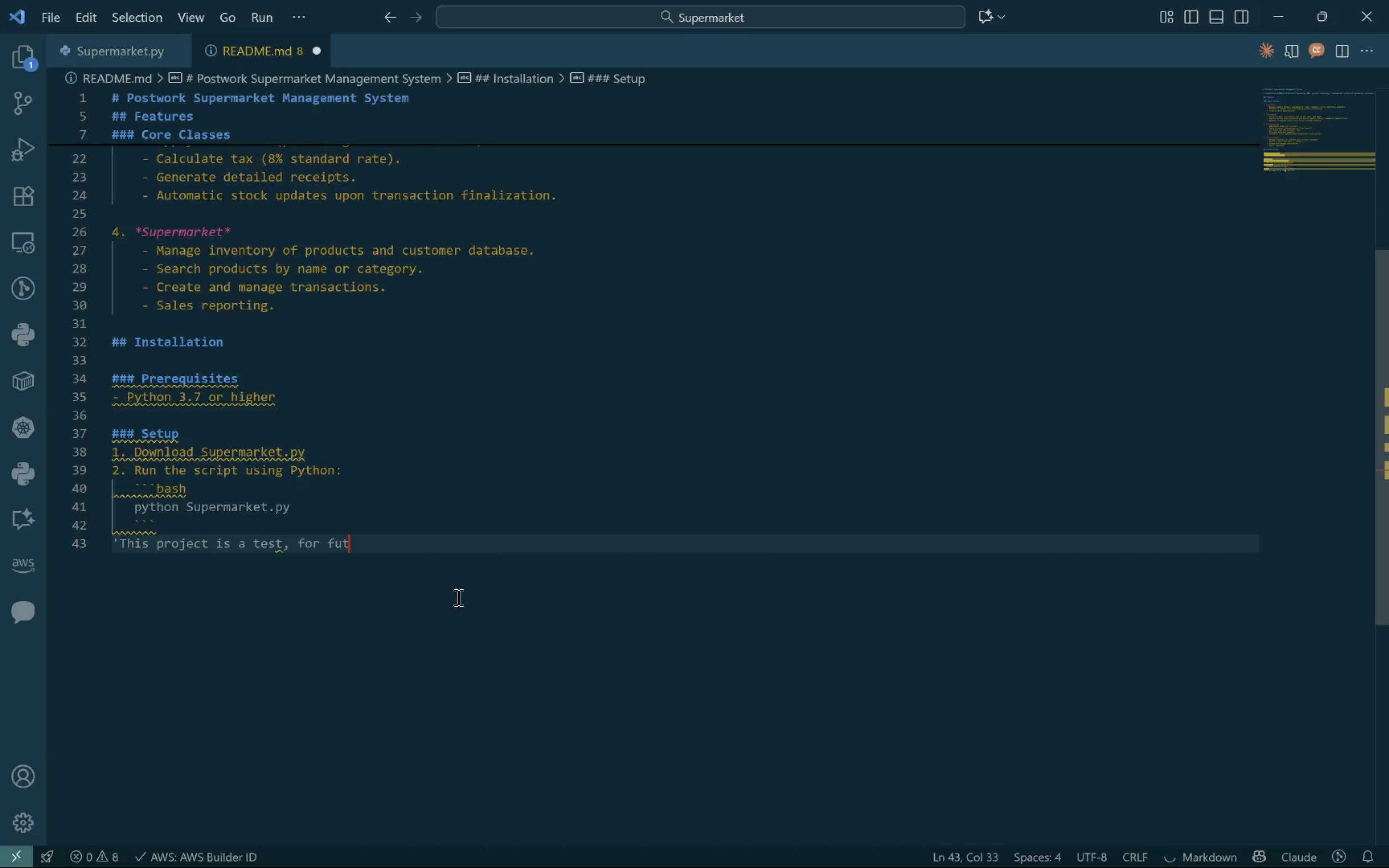 
key(Control+U)
 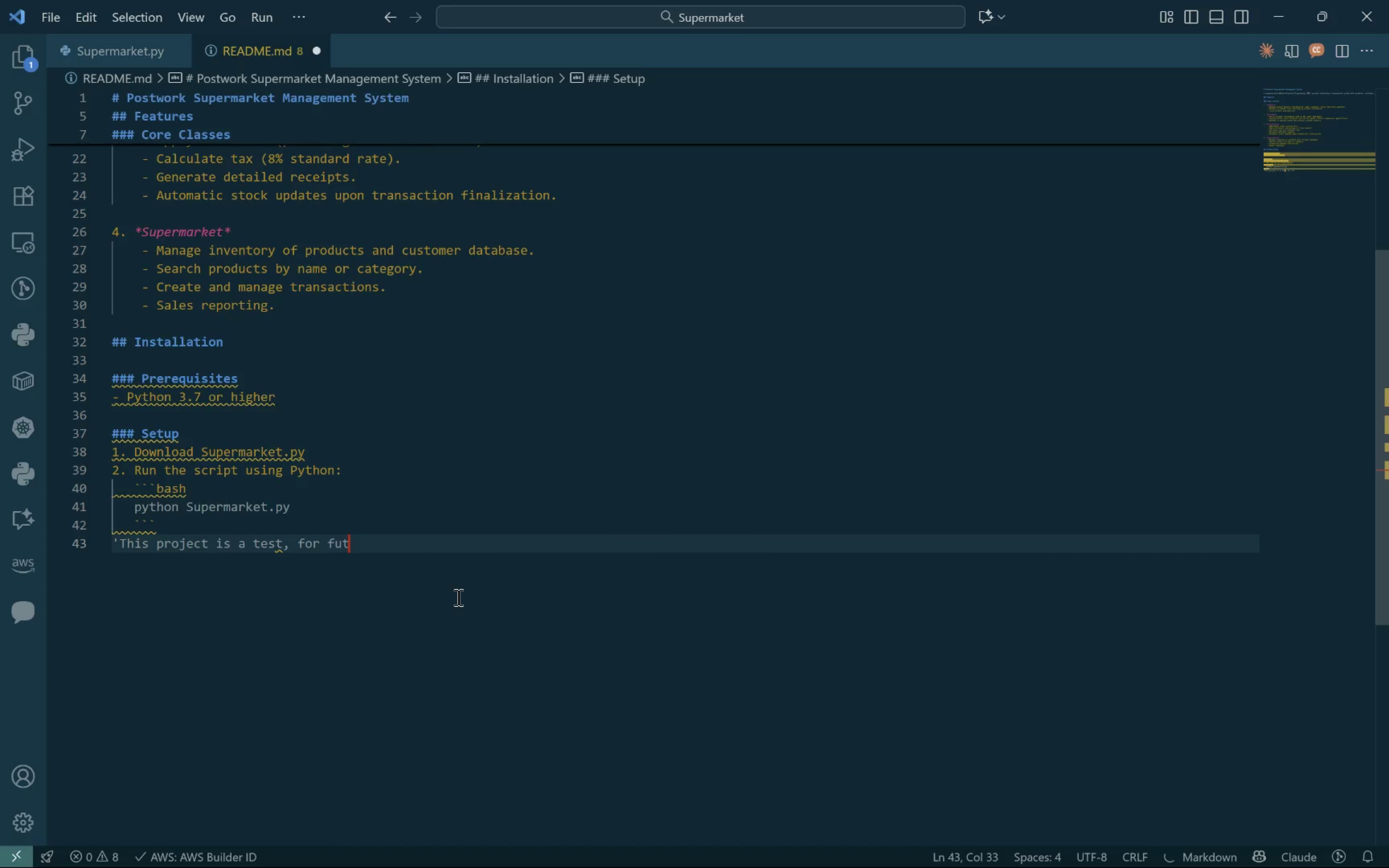 
key(Control+R)
 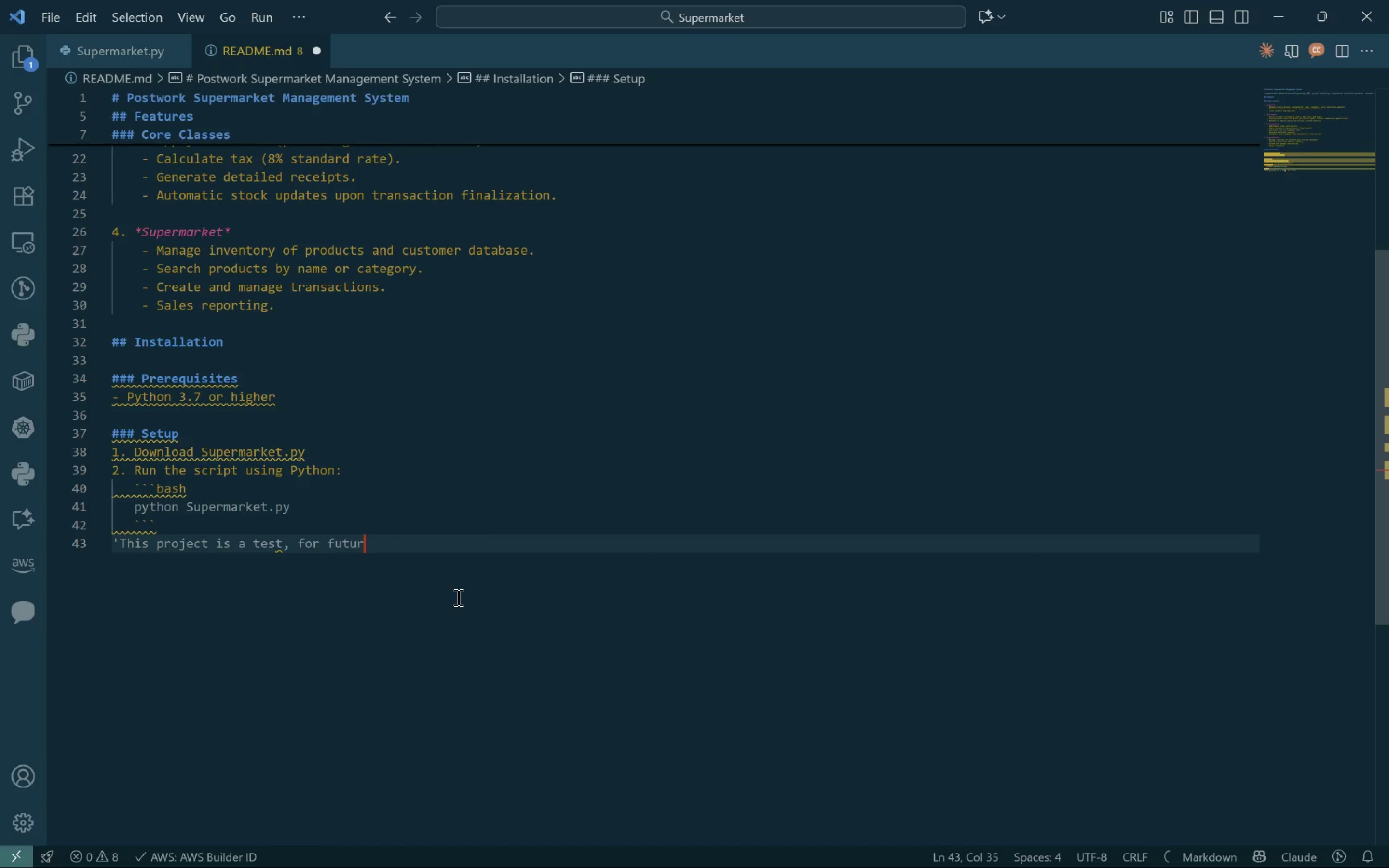 
key(Control+E)
 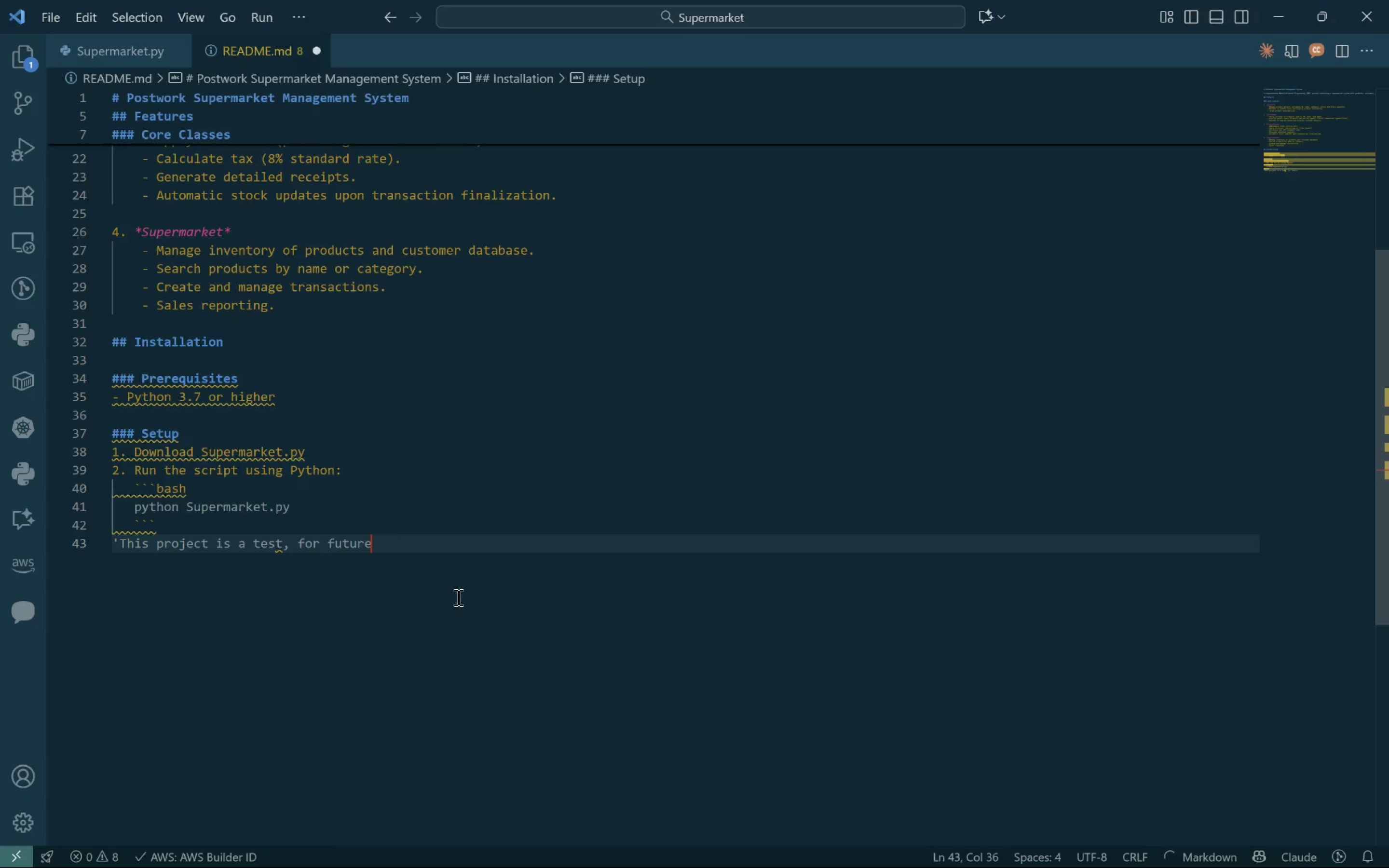 
key(Control+Space)
 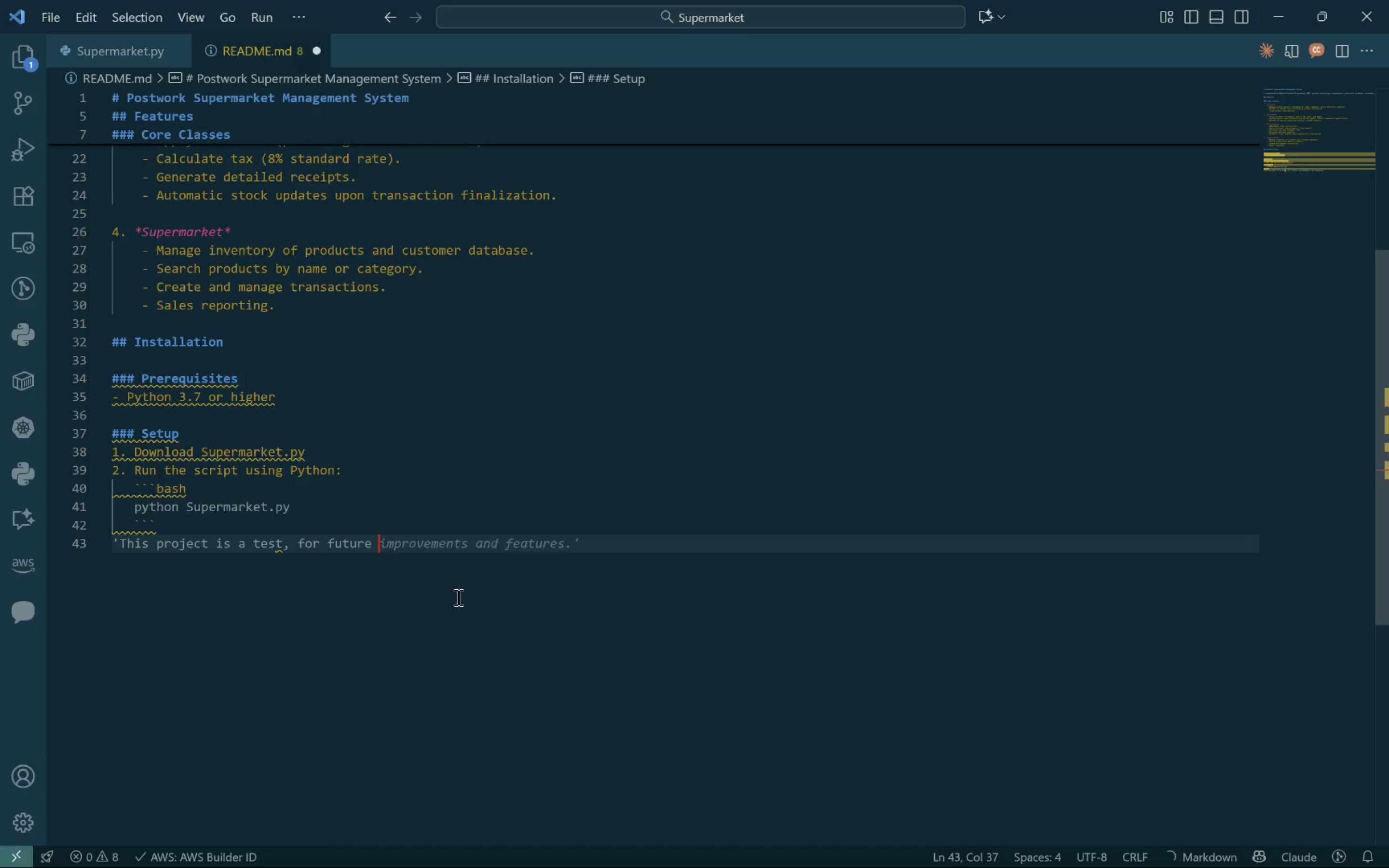 
key(Control+E)
 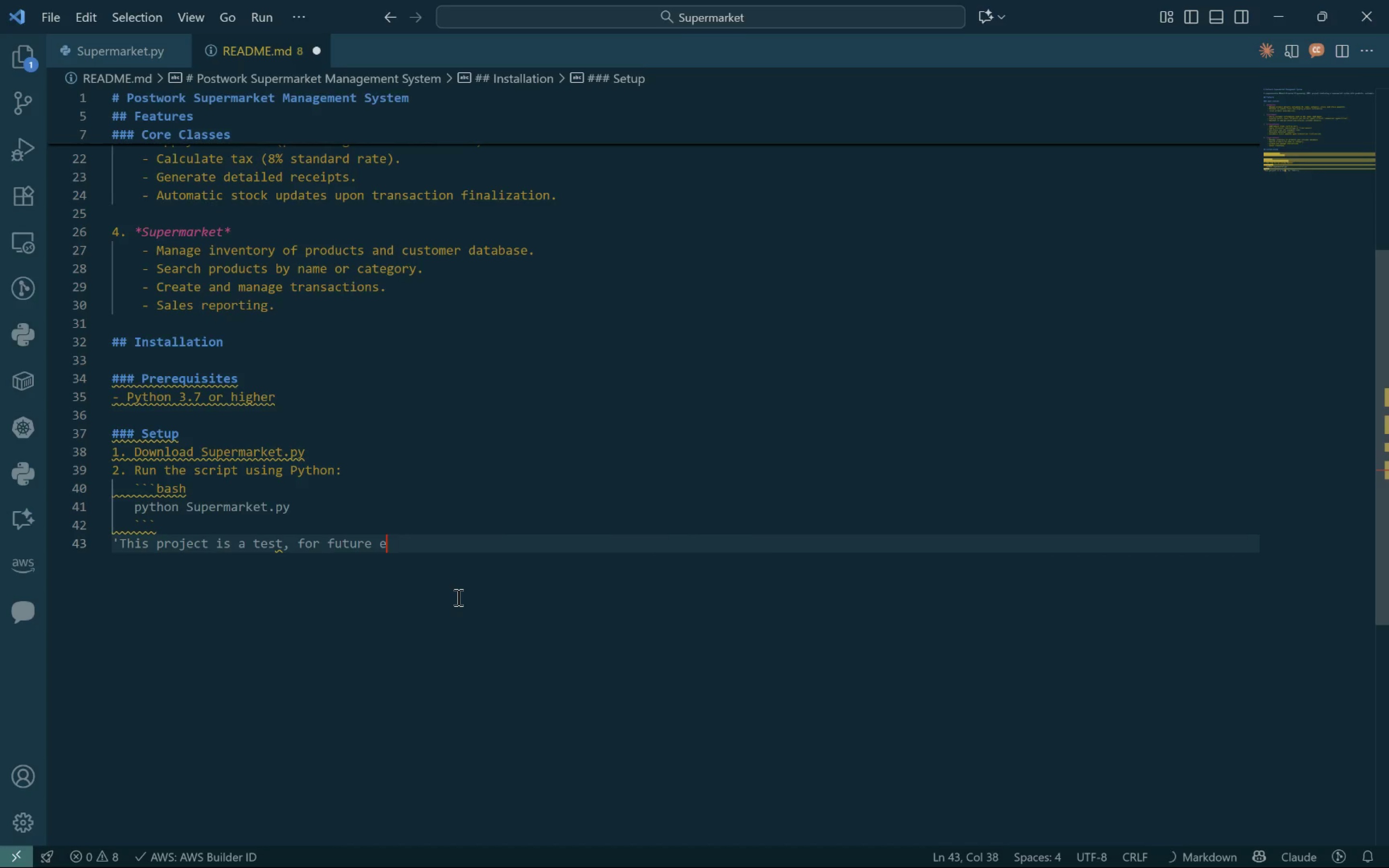 
key(Control+N)
 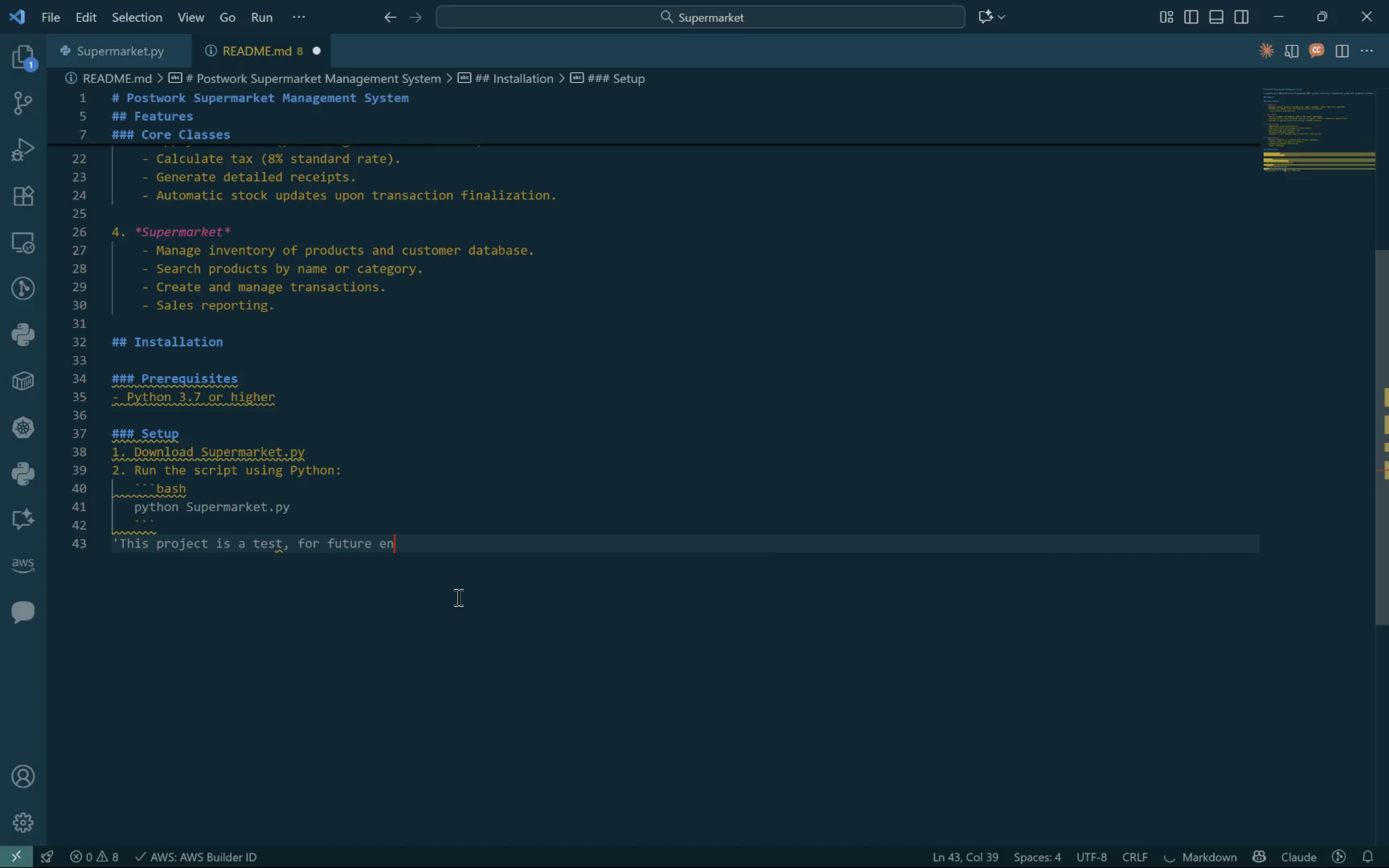 
key(Control+H)
 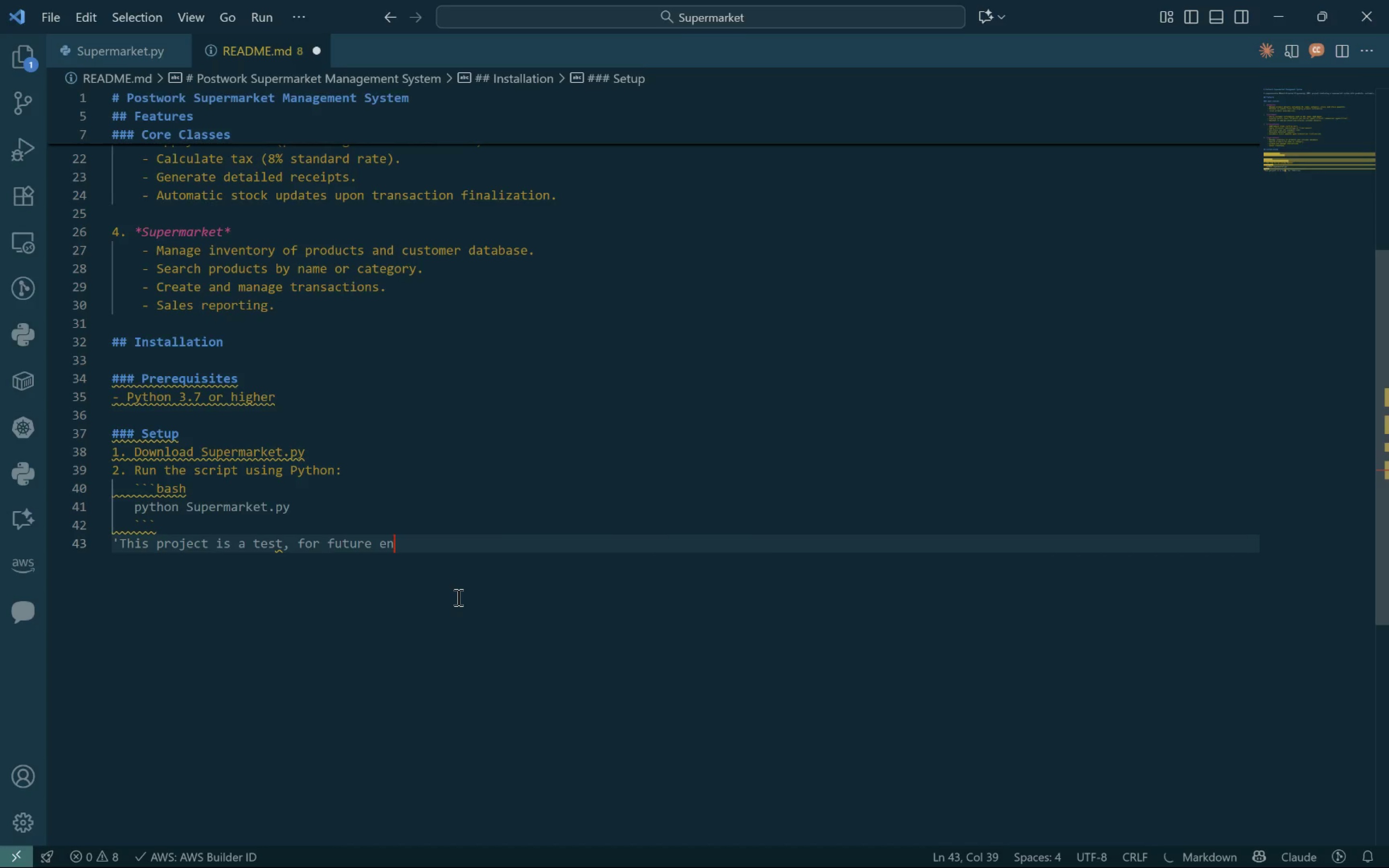 
key(Control+A)
 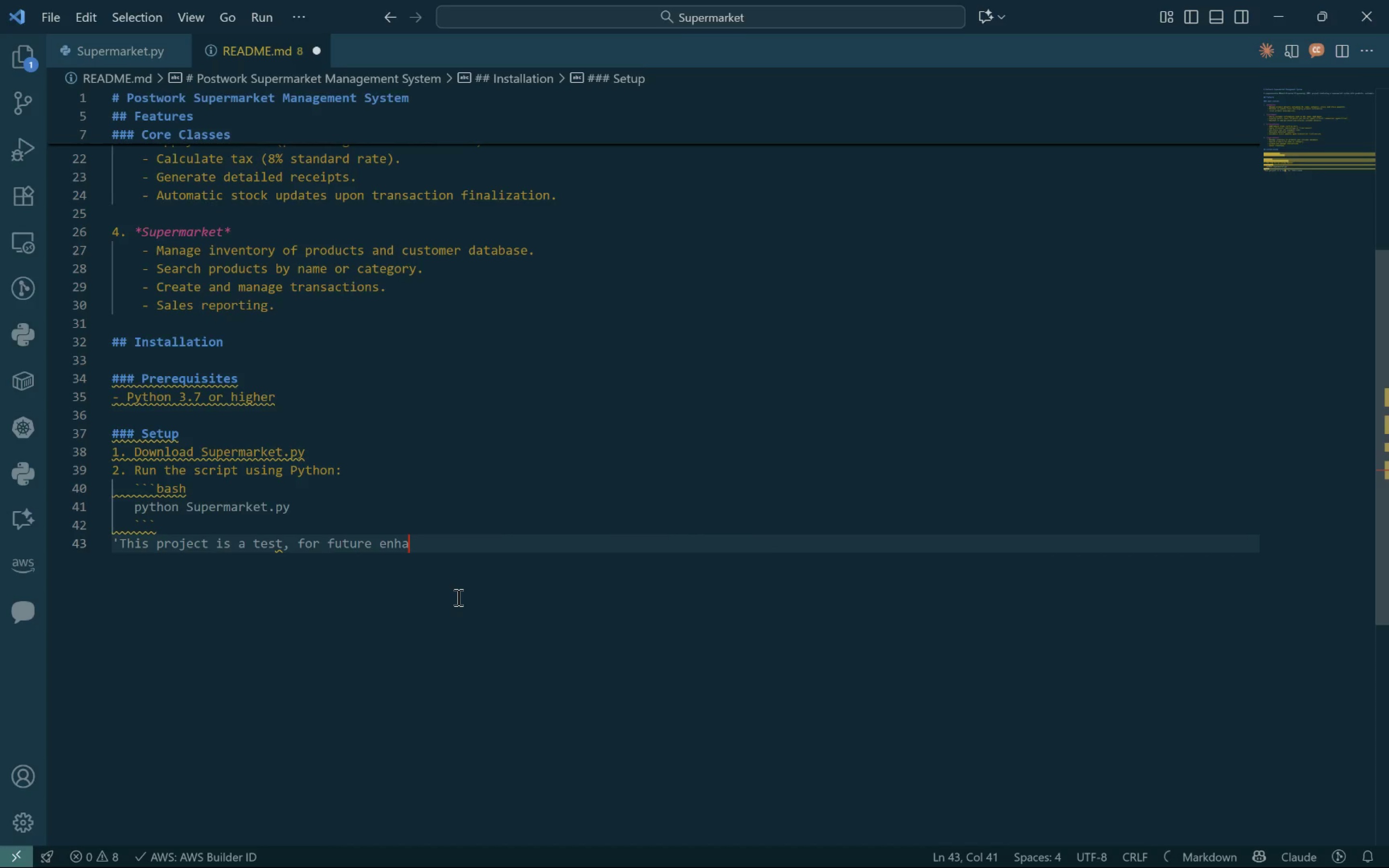 
key(Control+N)
 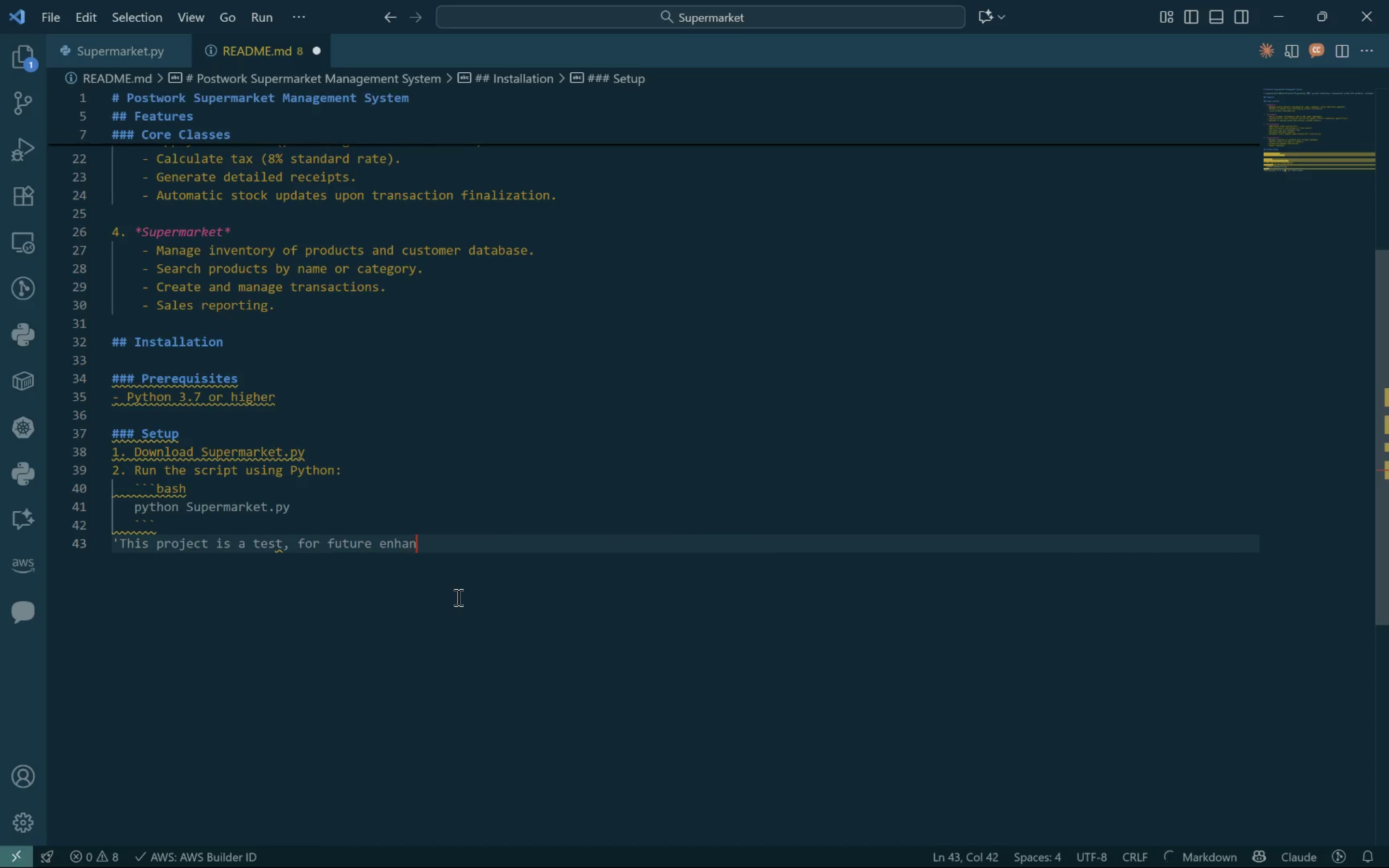 
key(Control+C)
 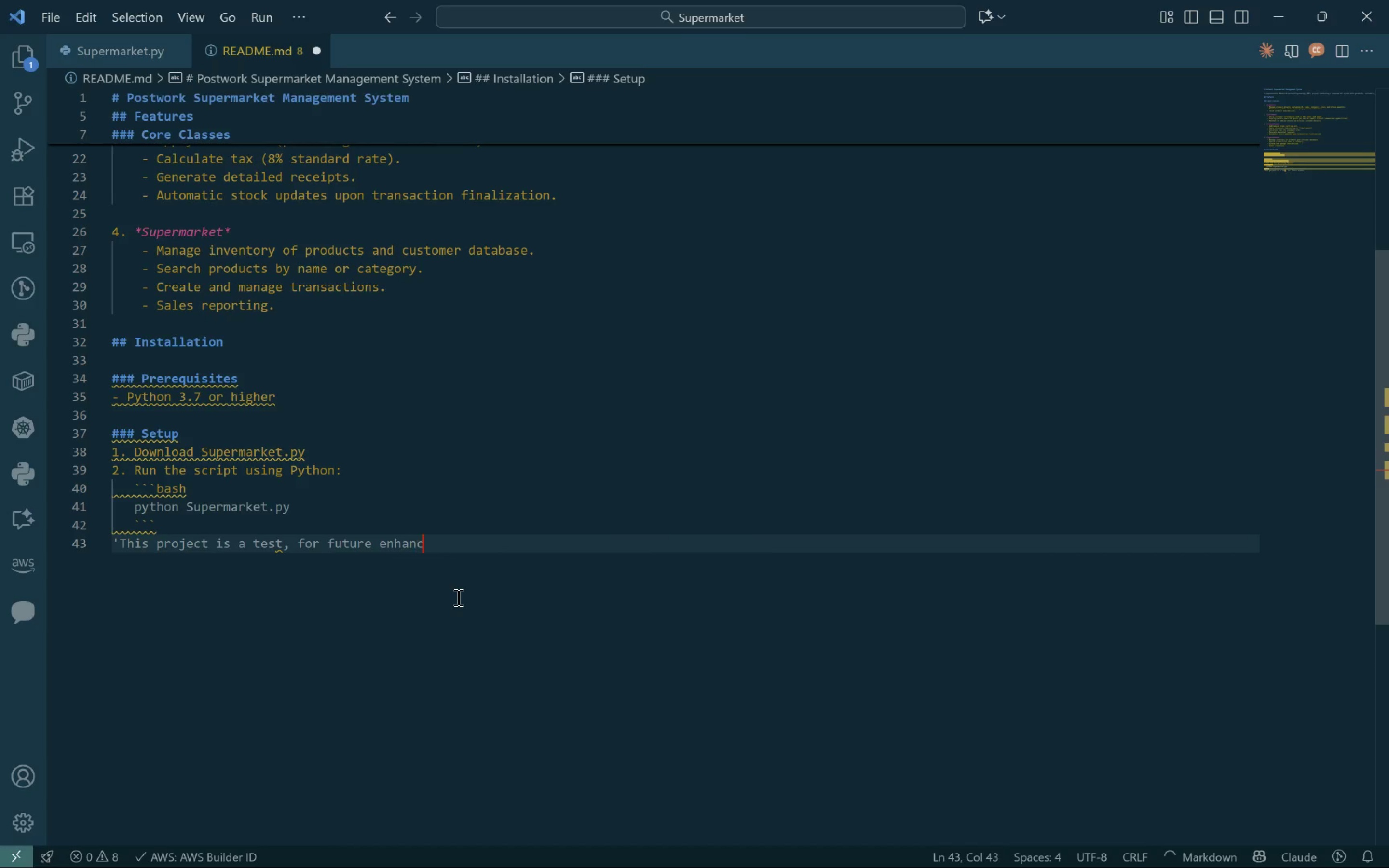 
key(Control+E)
 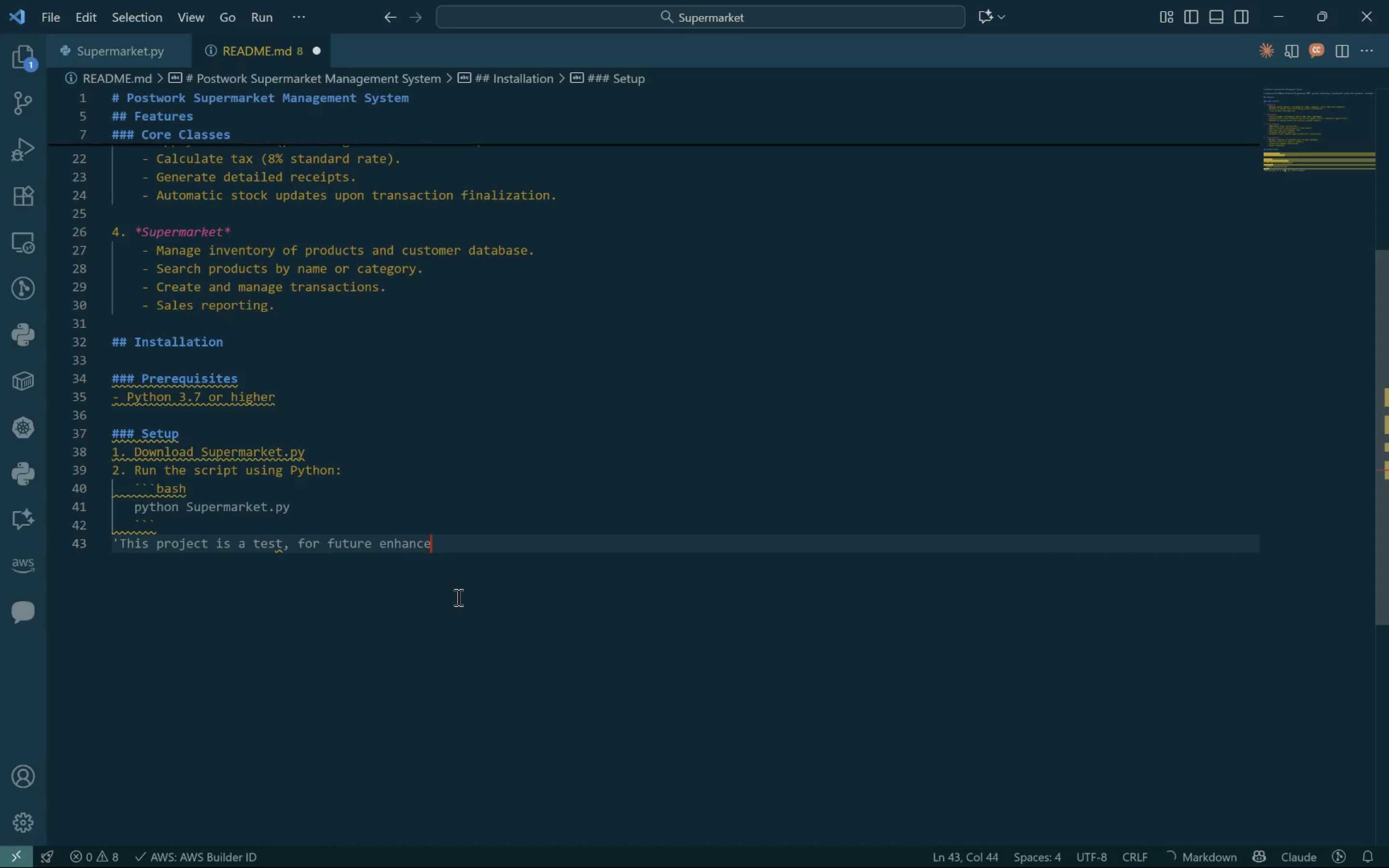 
key(Control+M)
 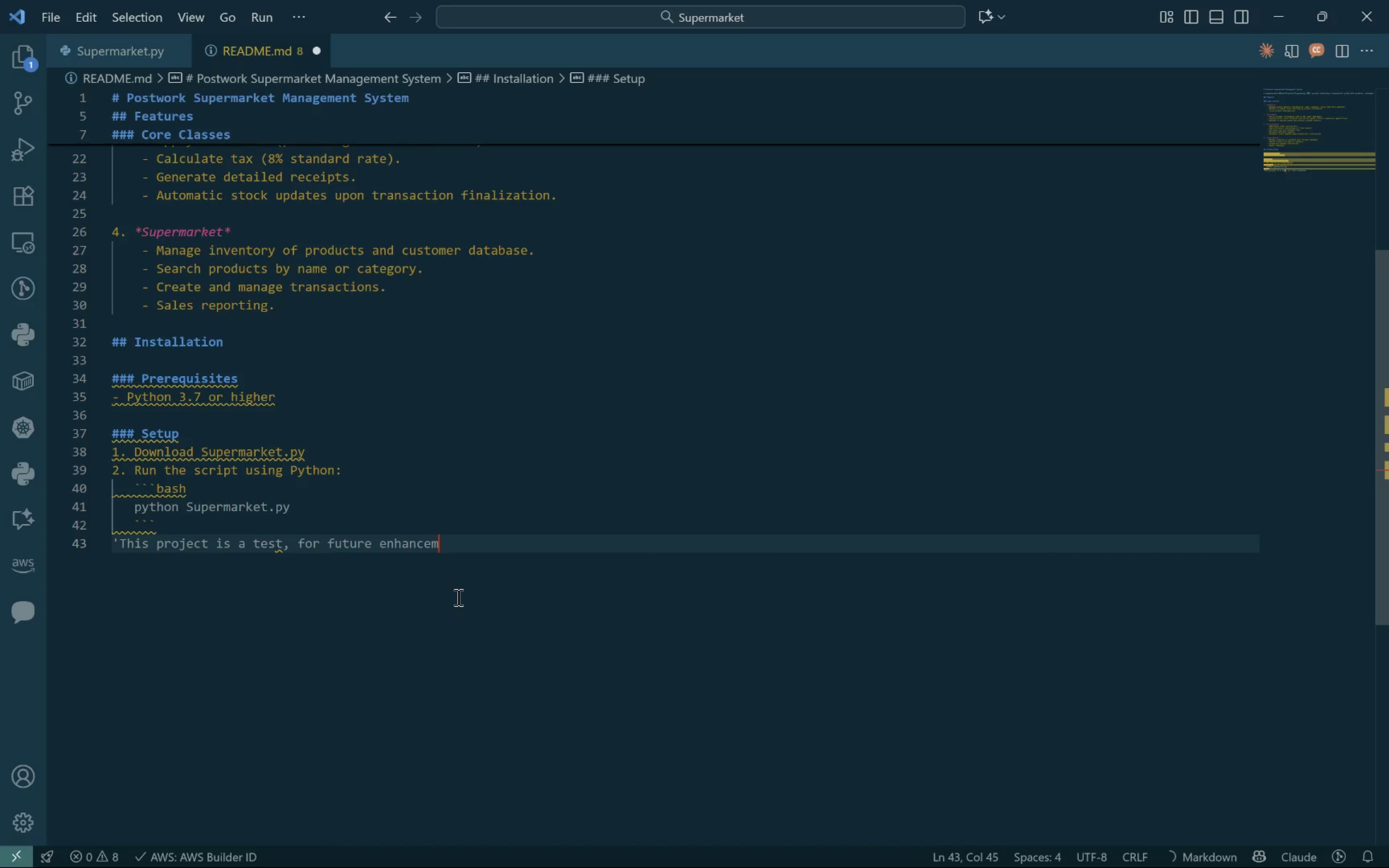 
key(Control+E)
 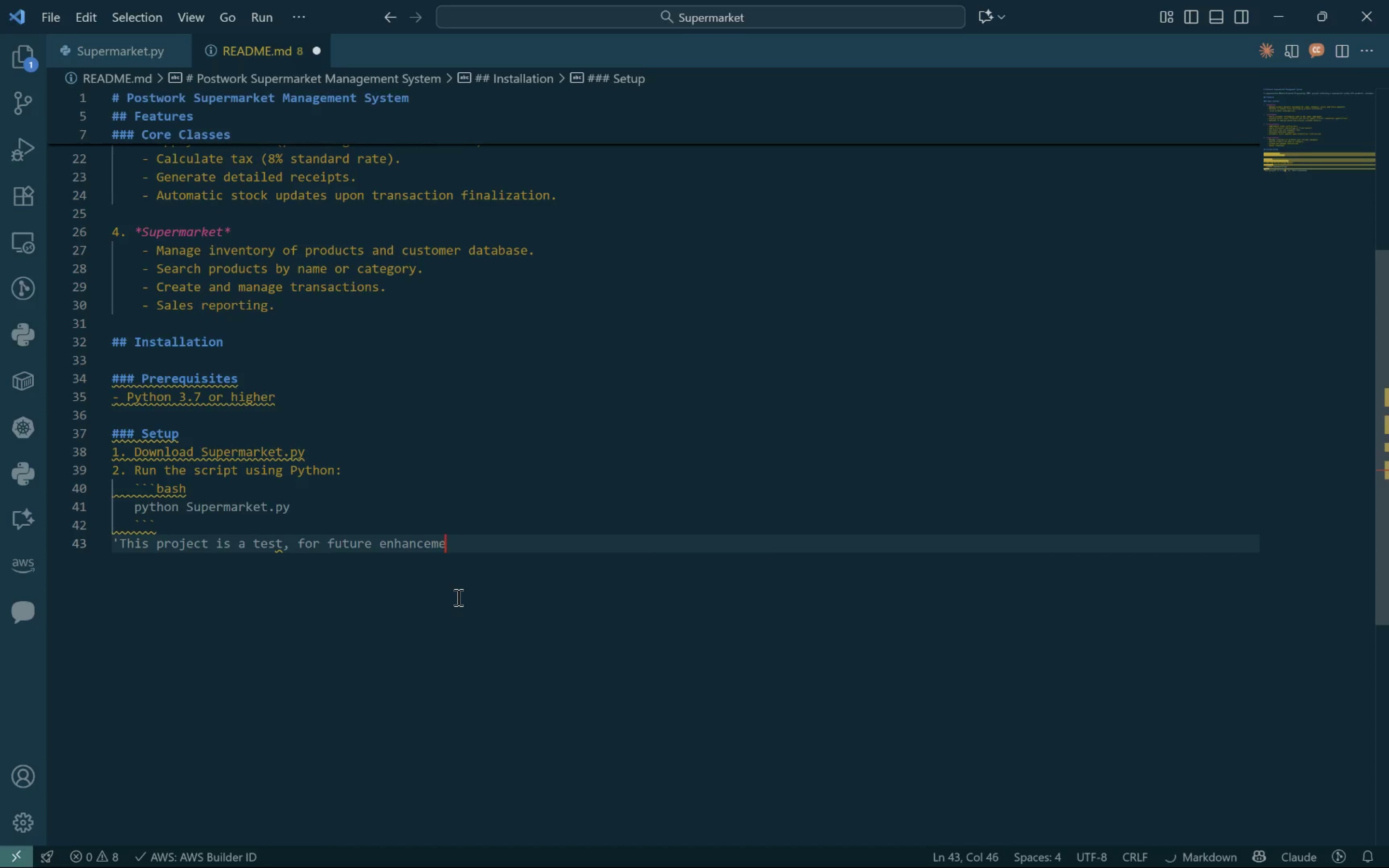 
key(Control+N)
 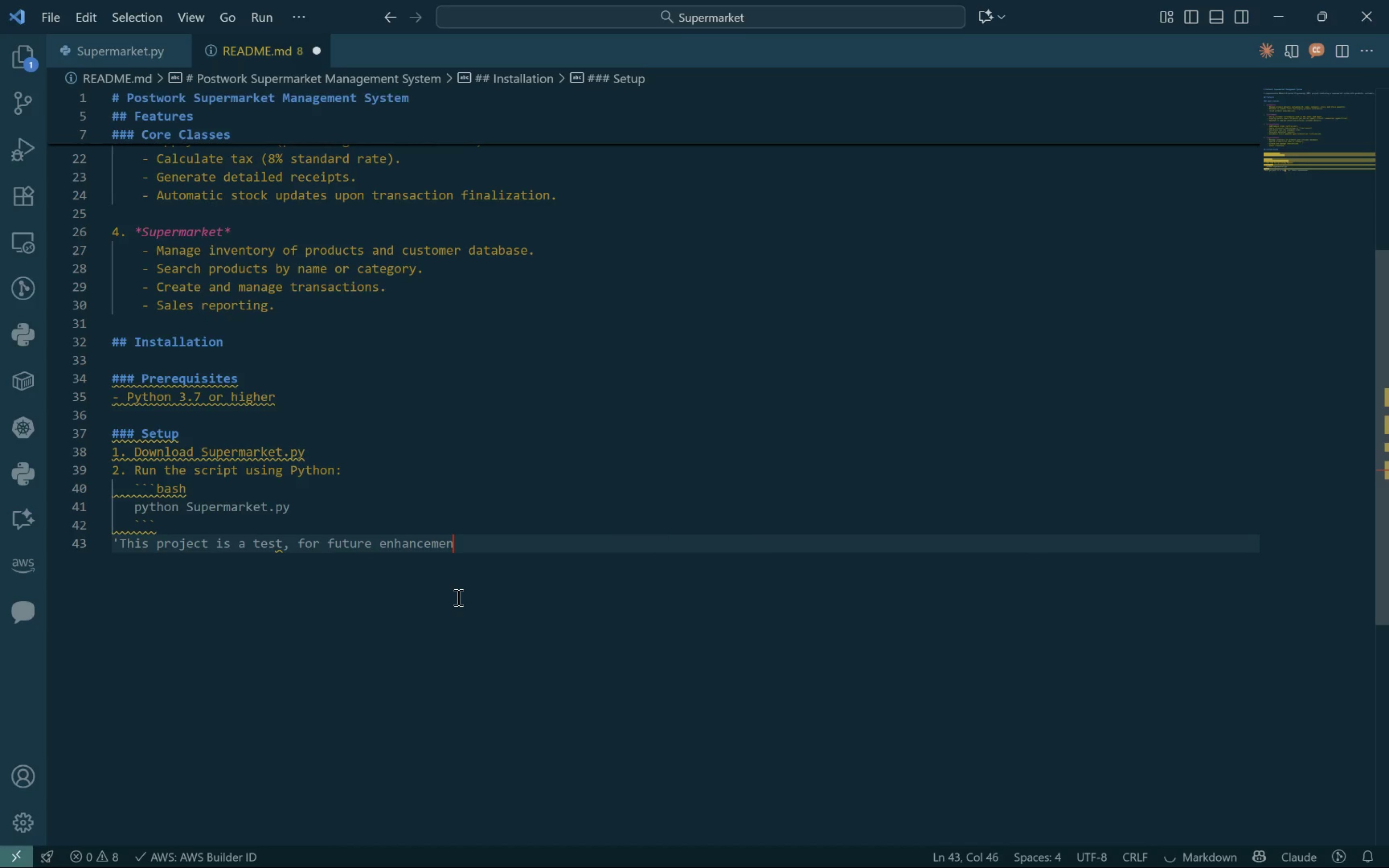 
key(Control+T)
 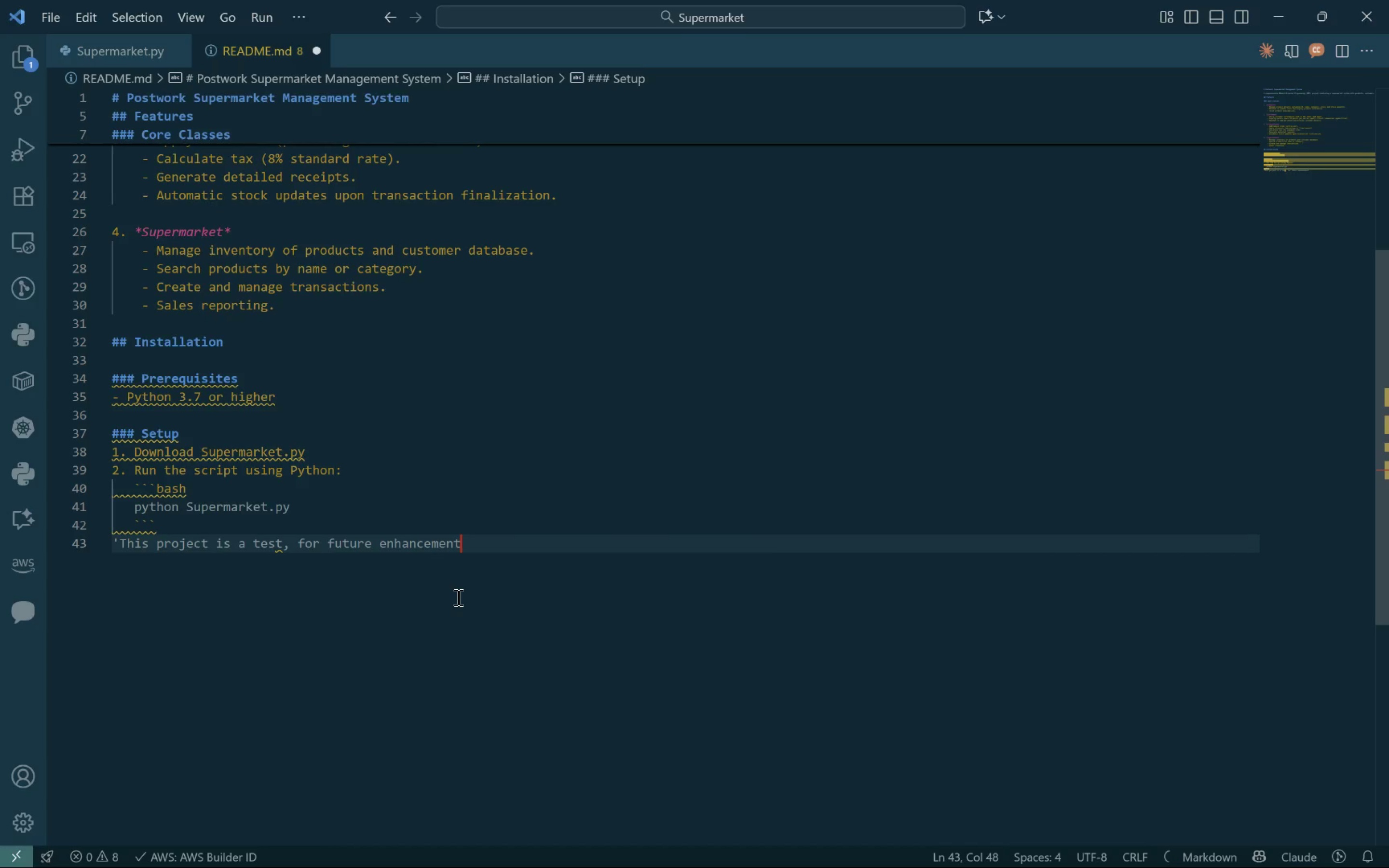 
key(Control+S)
 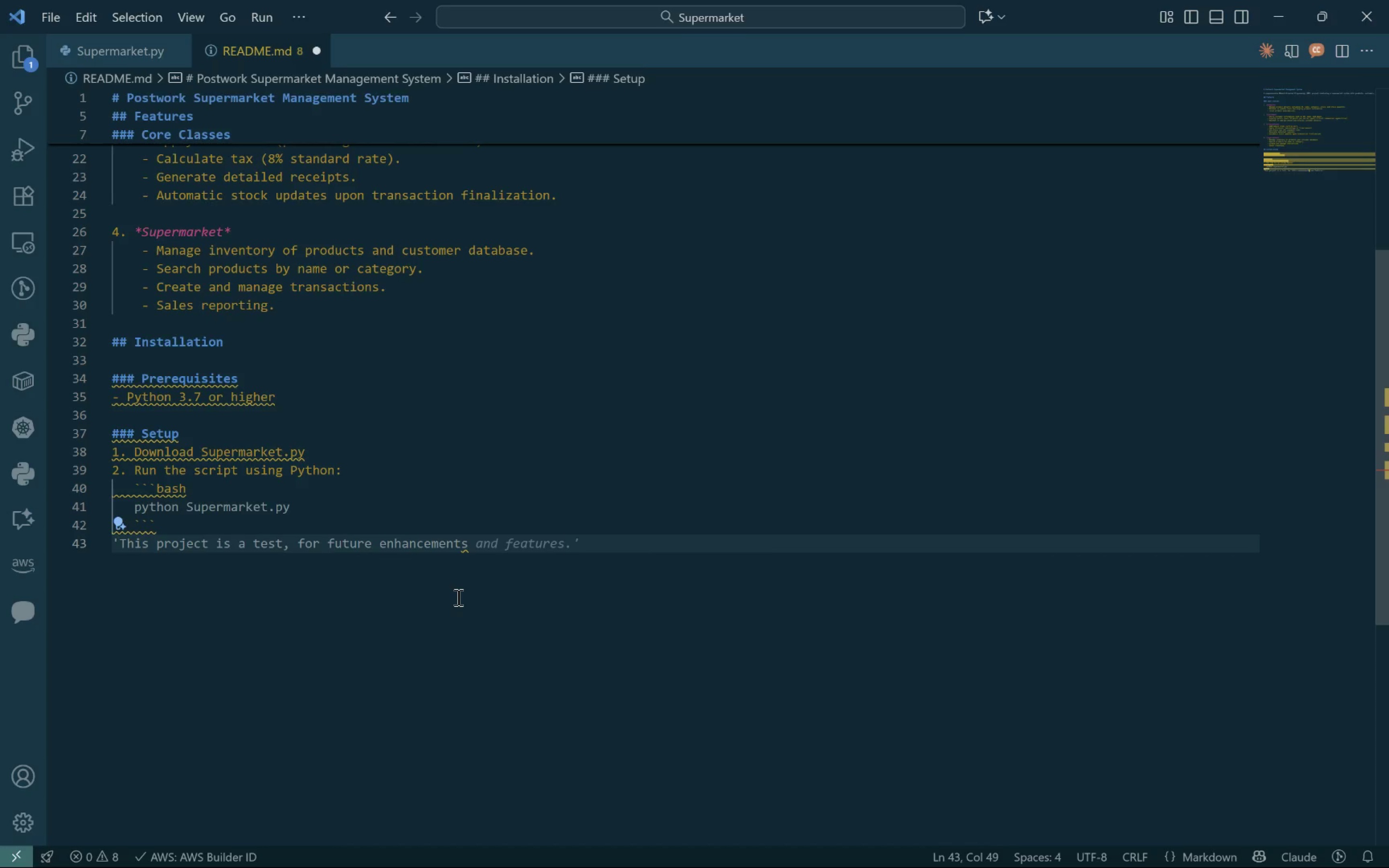 
key(Control+Comma)
 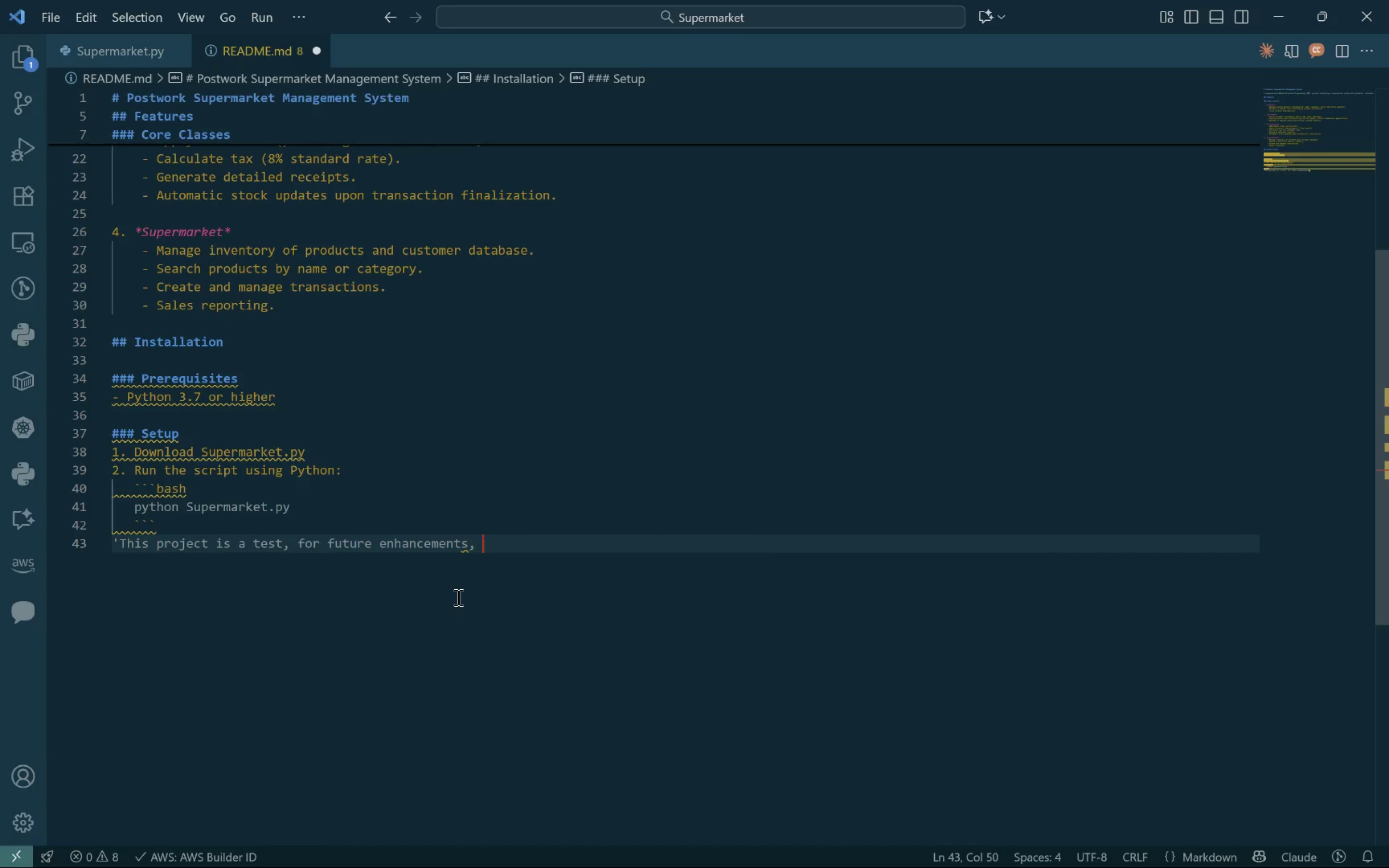 
key(Control+Space)
 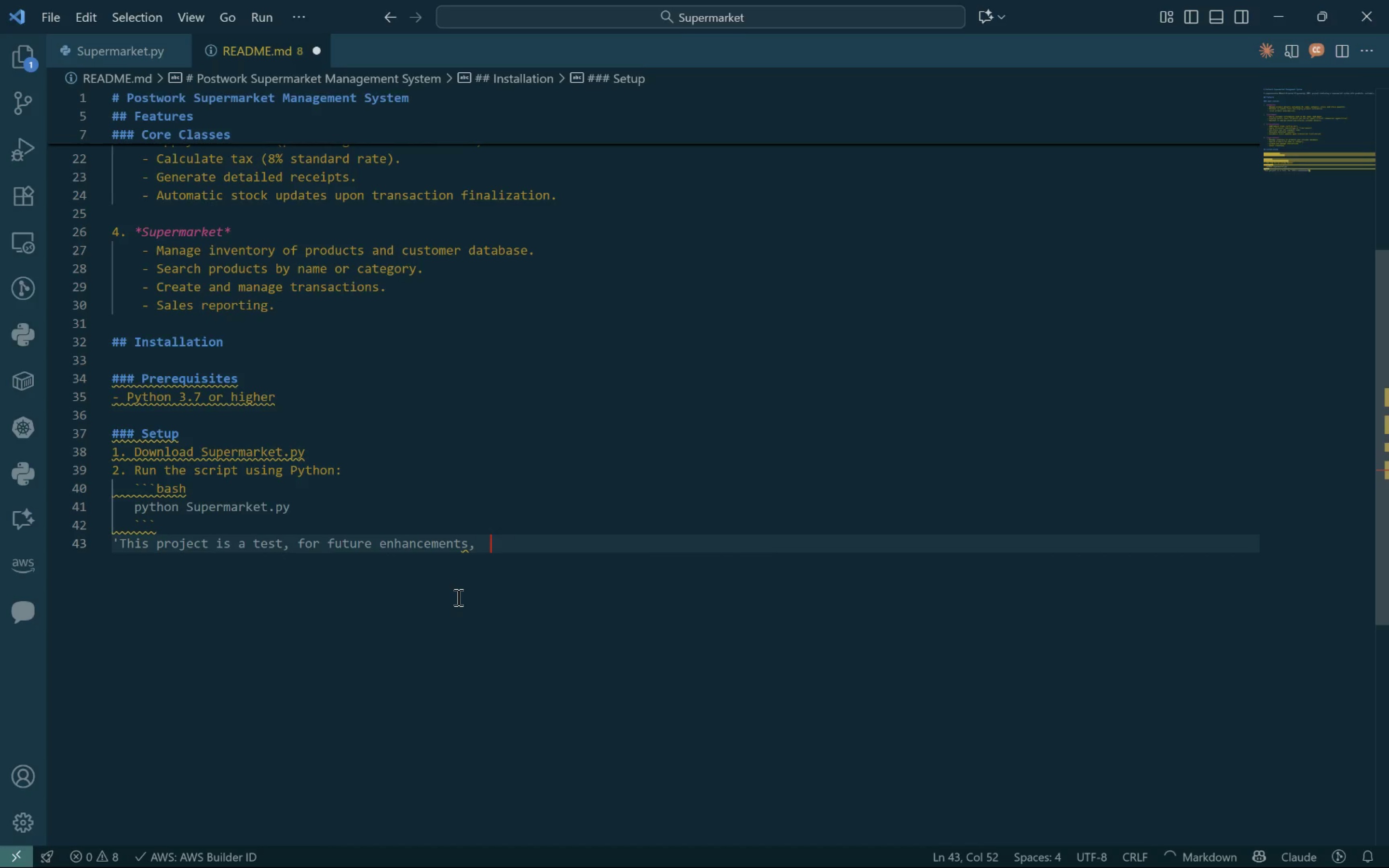 
key(Control+Space)
 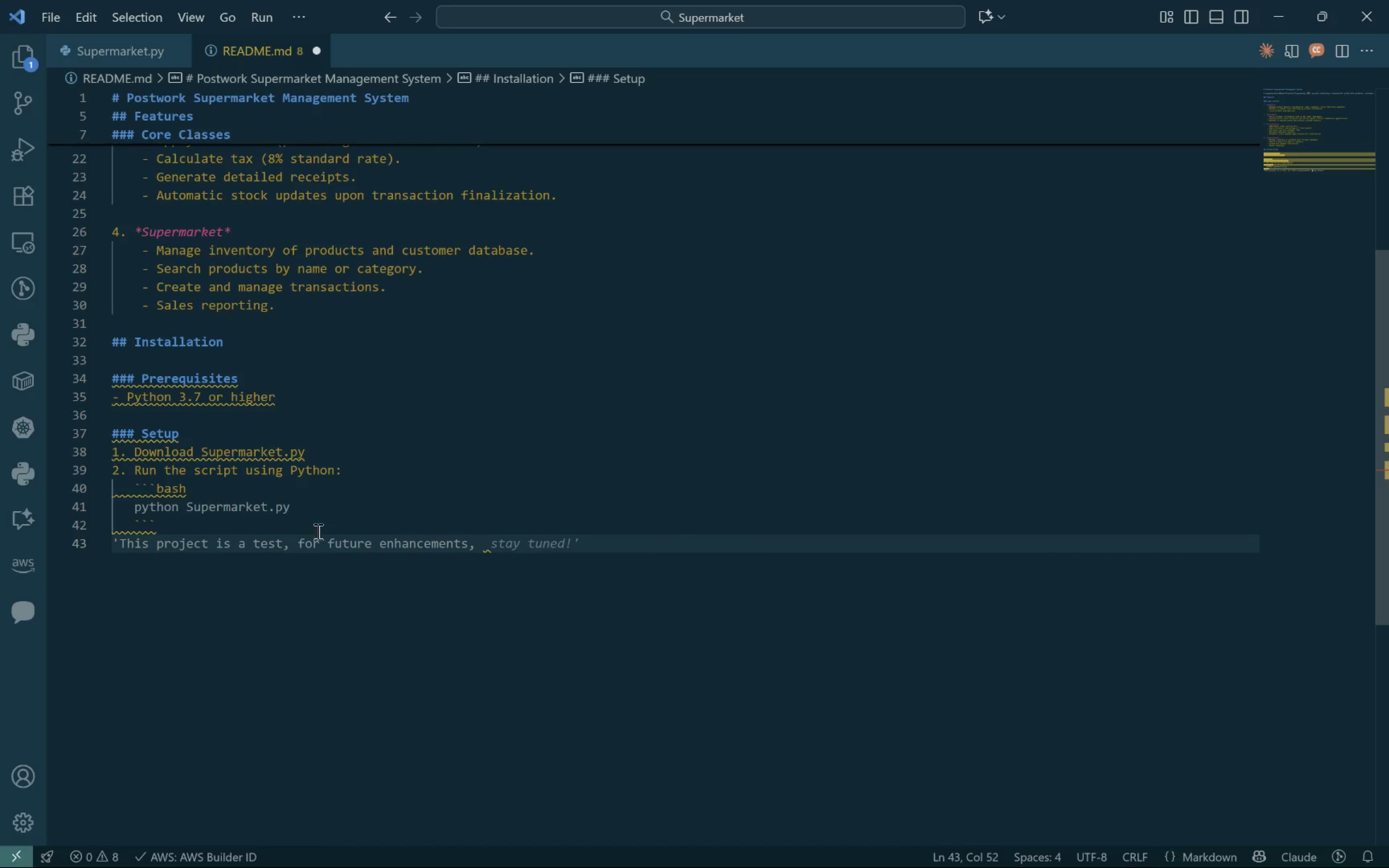 
left_click([303, 544])
 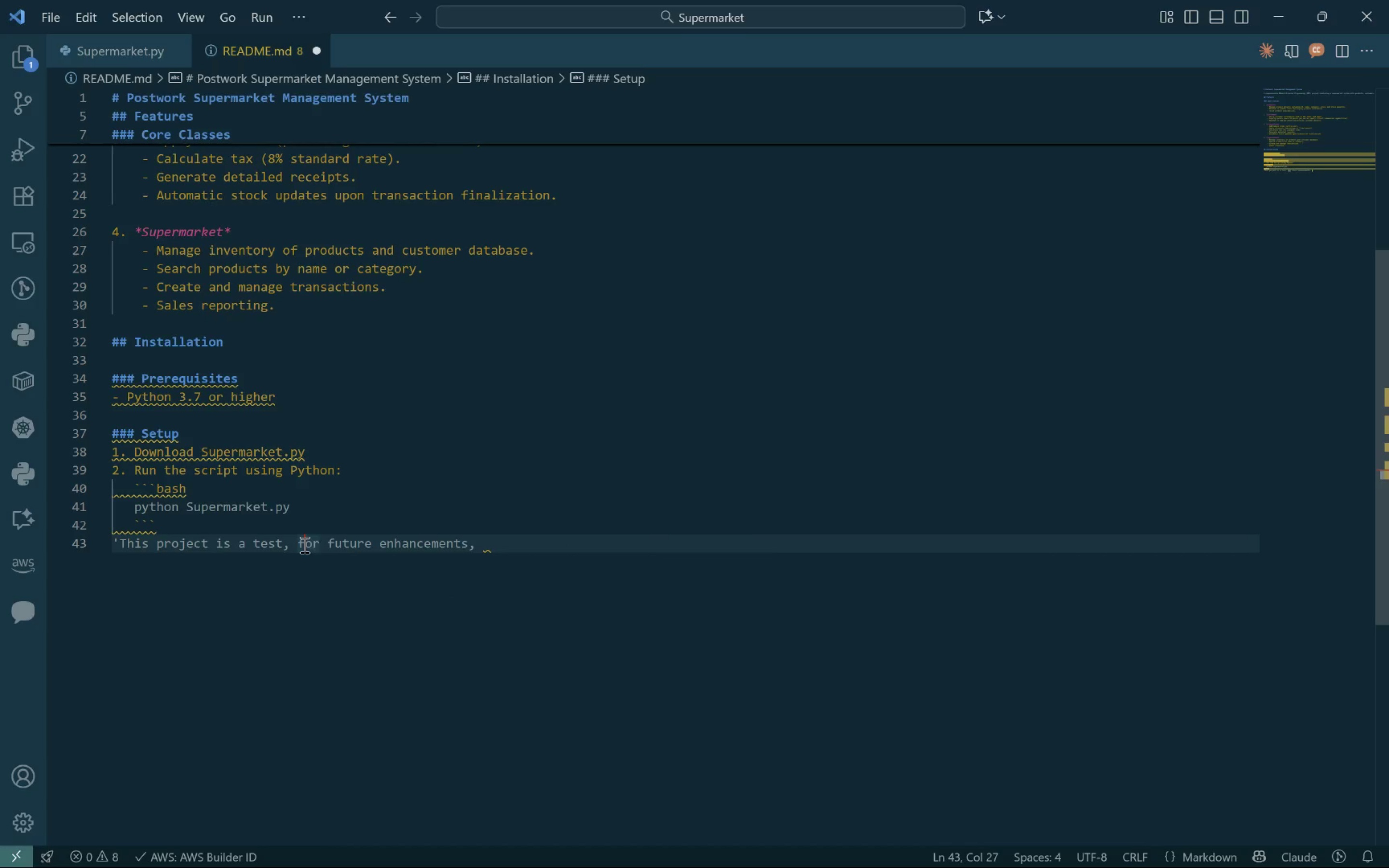 
key(Control+Backspace)
 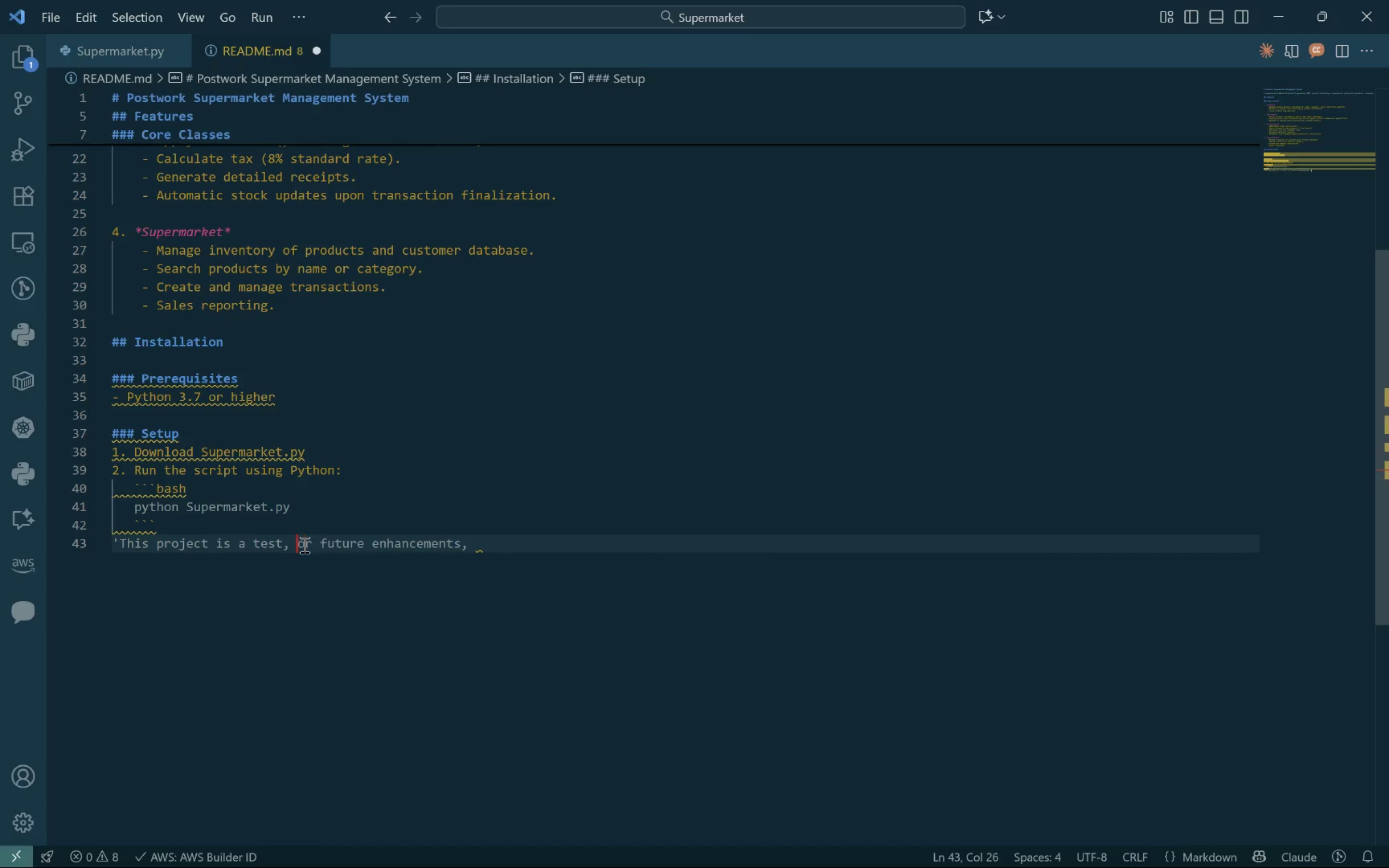 
key(Control+Backspace)
 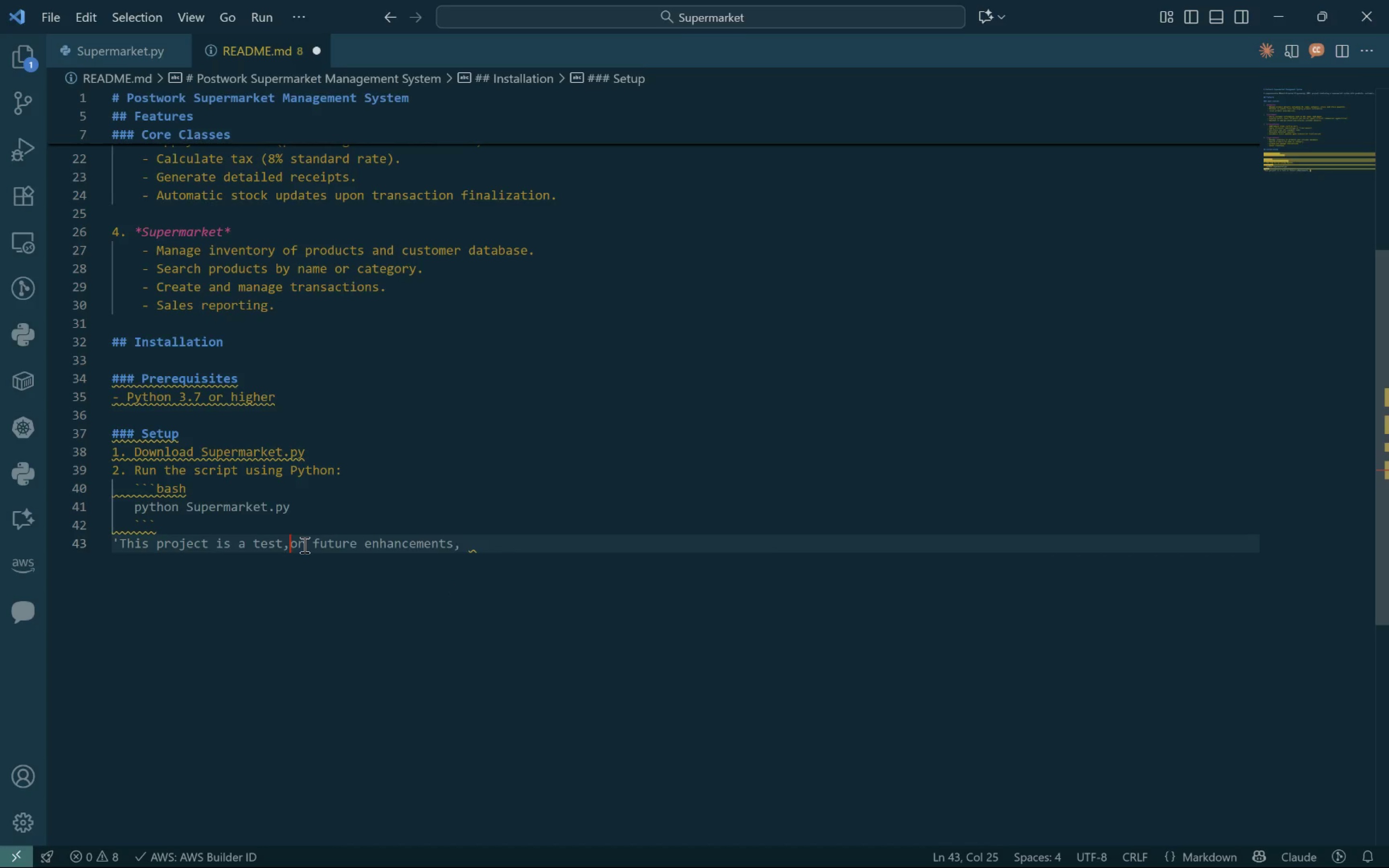 
key(Control+Backspace)
 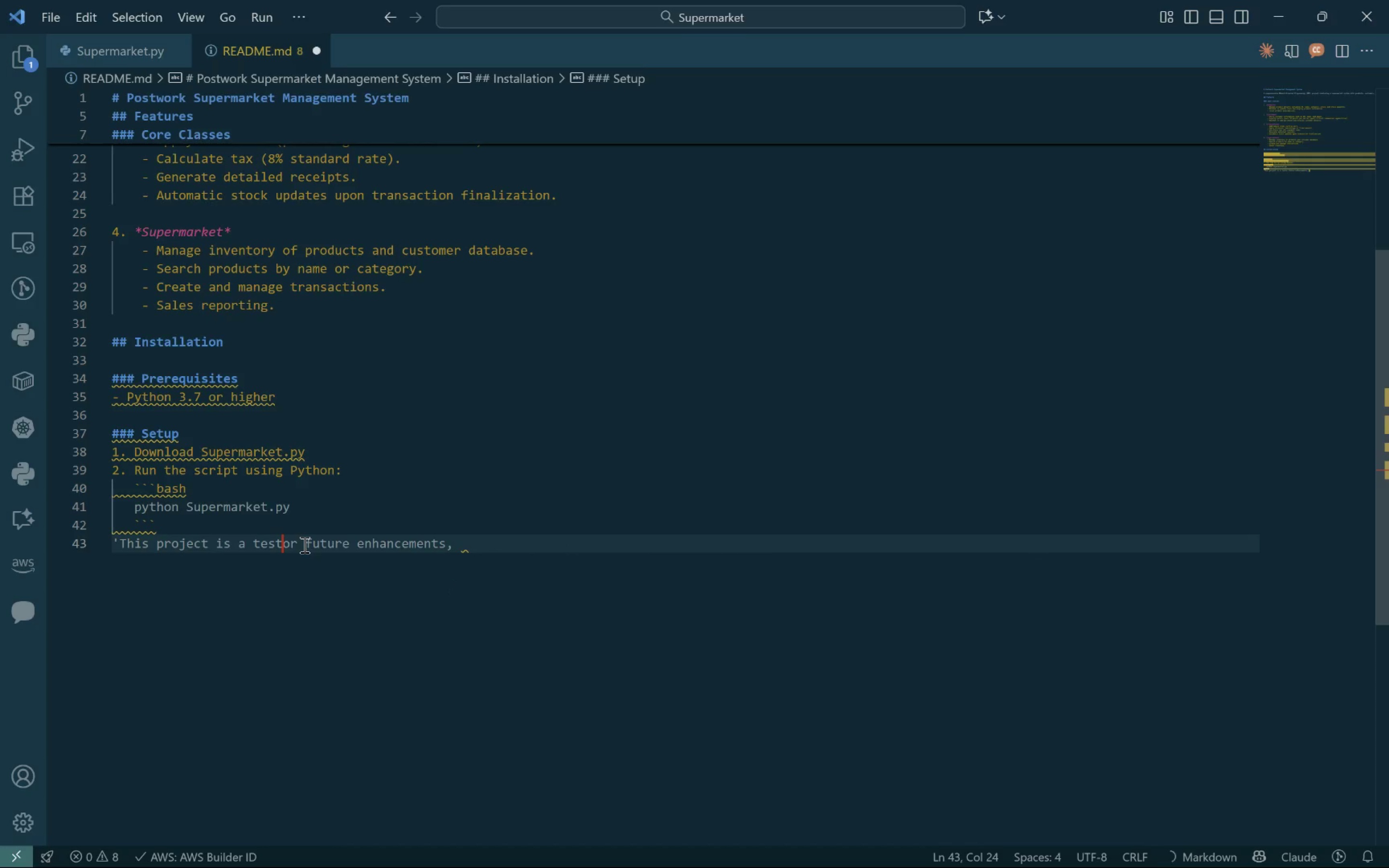 
key(Control+Period)
 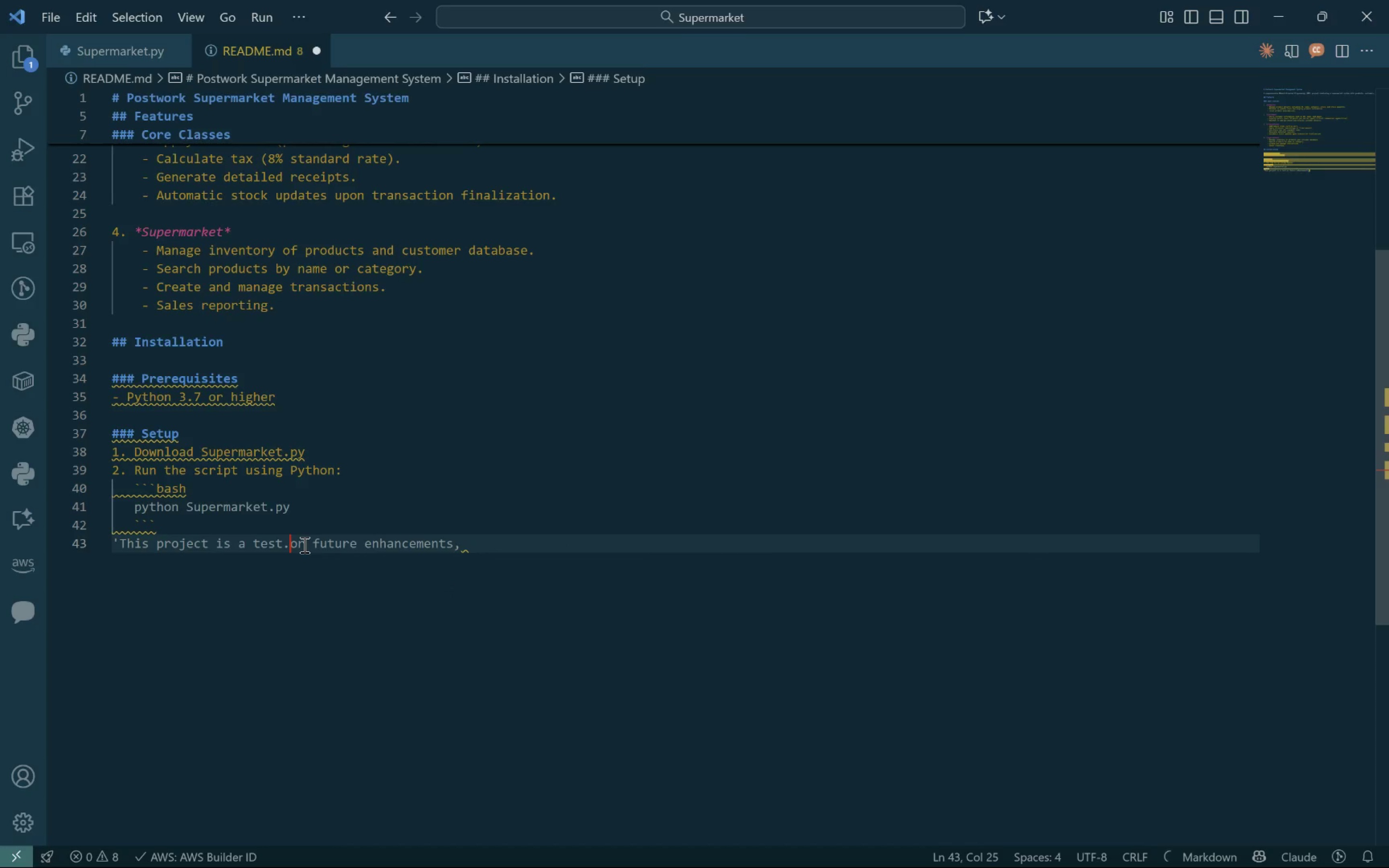 
key(Control+Space)
 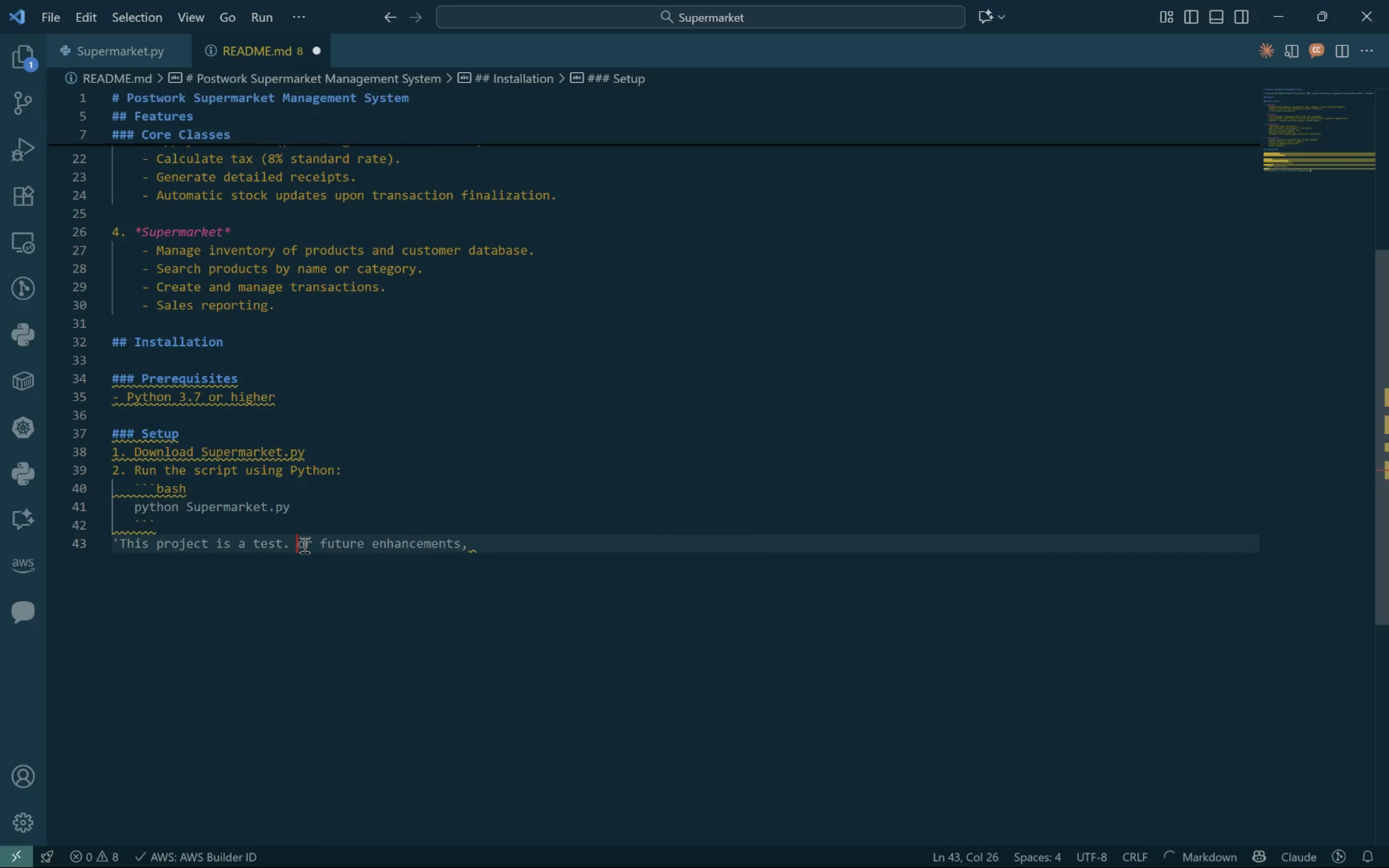 
key(Control+Shift+ShiftLeft)
 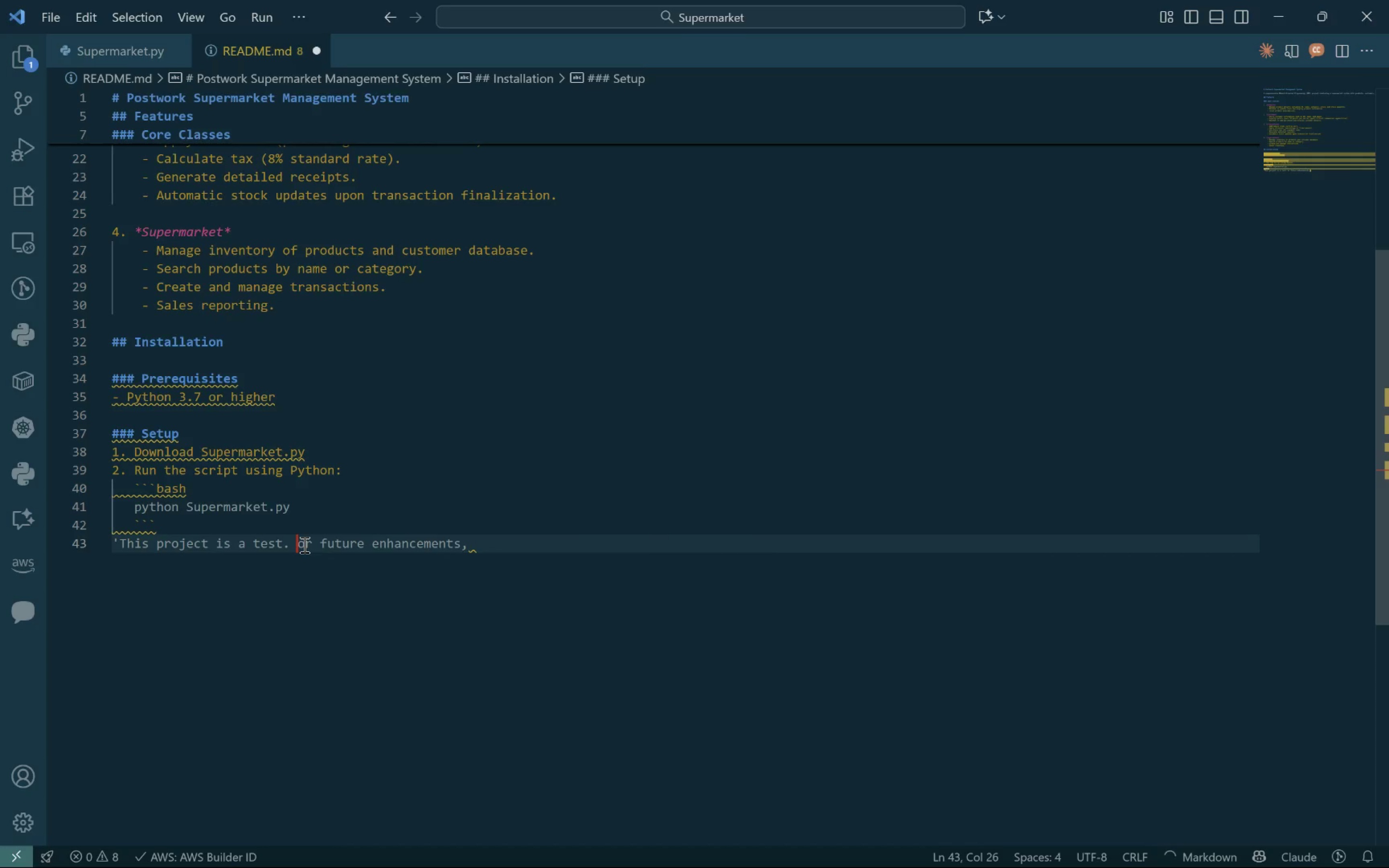 
key(Control+Shift+F)
 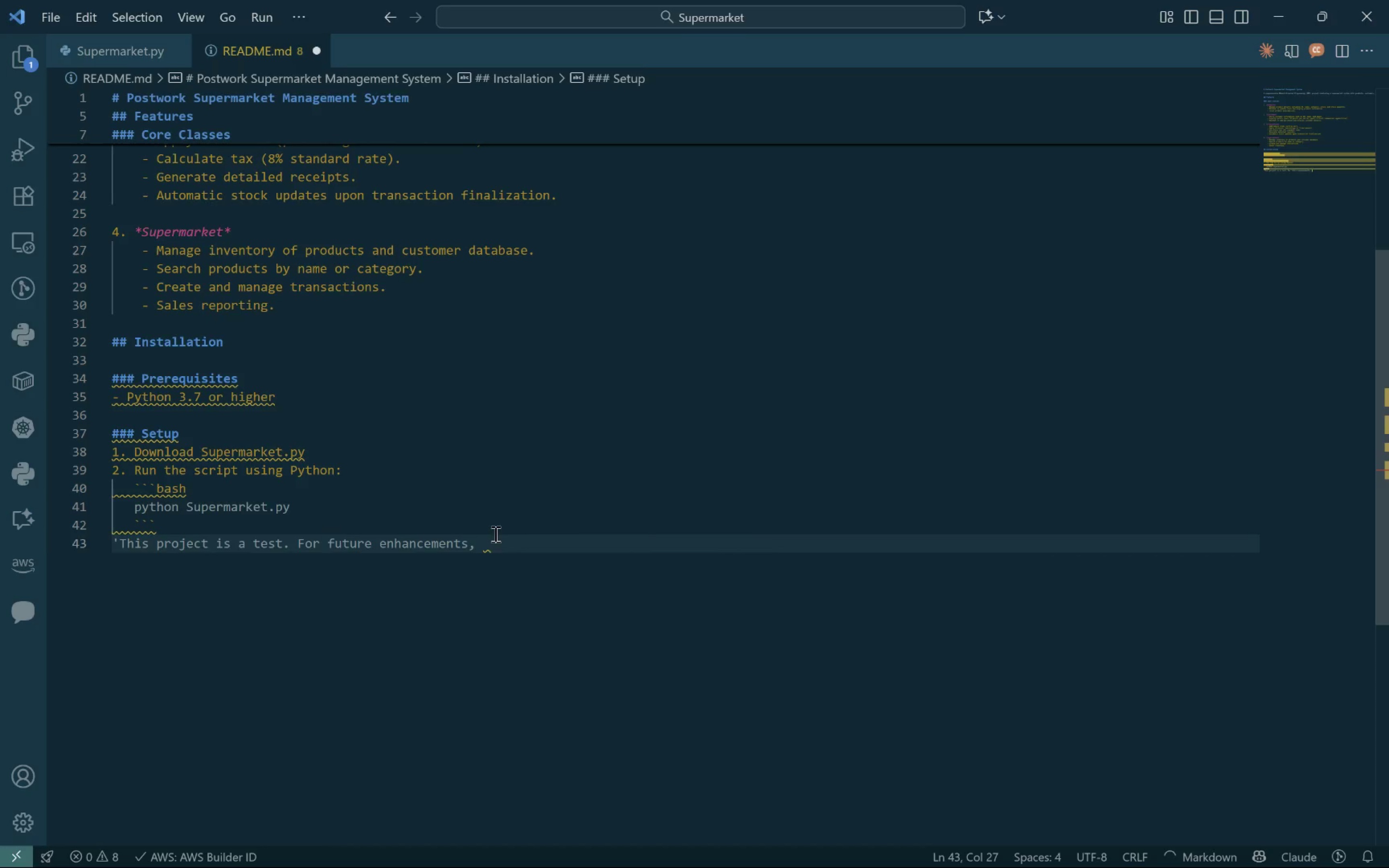 
left_click([497, 541])
 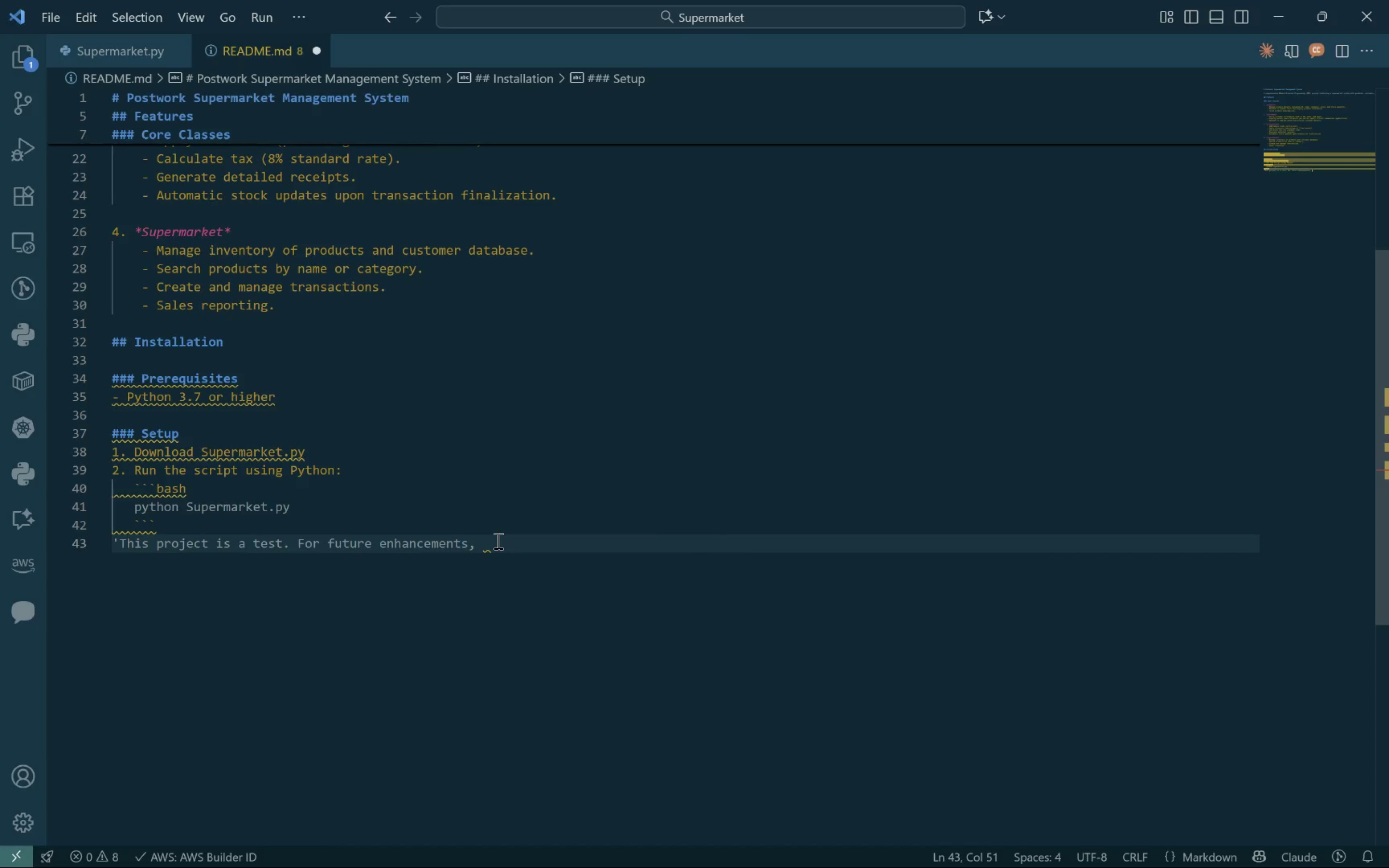 
key(Control+C)
 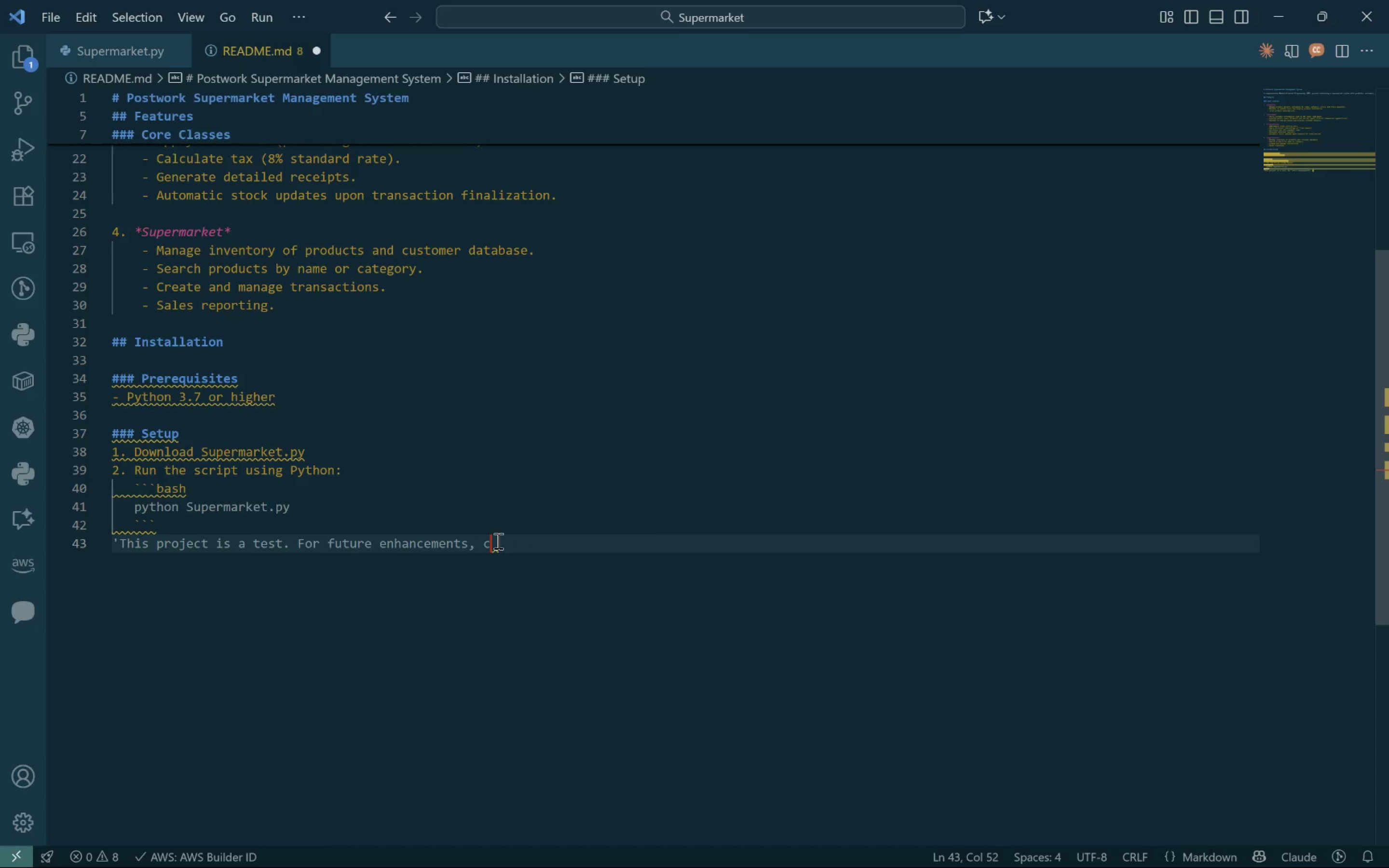 
key(Control+O)
 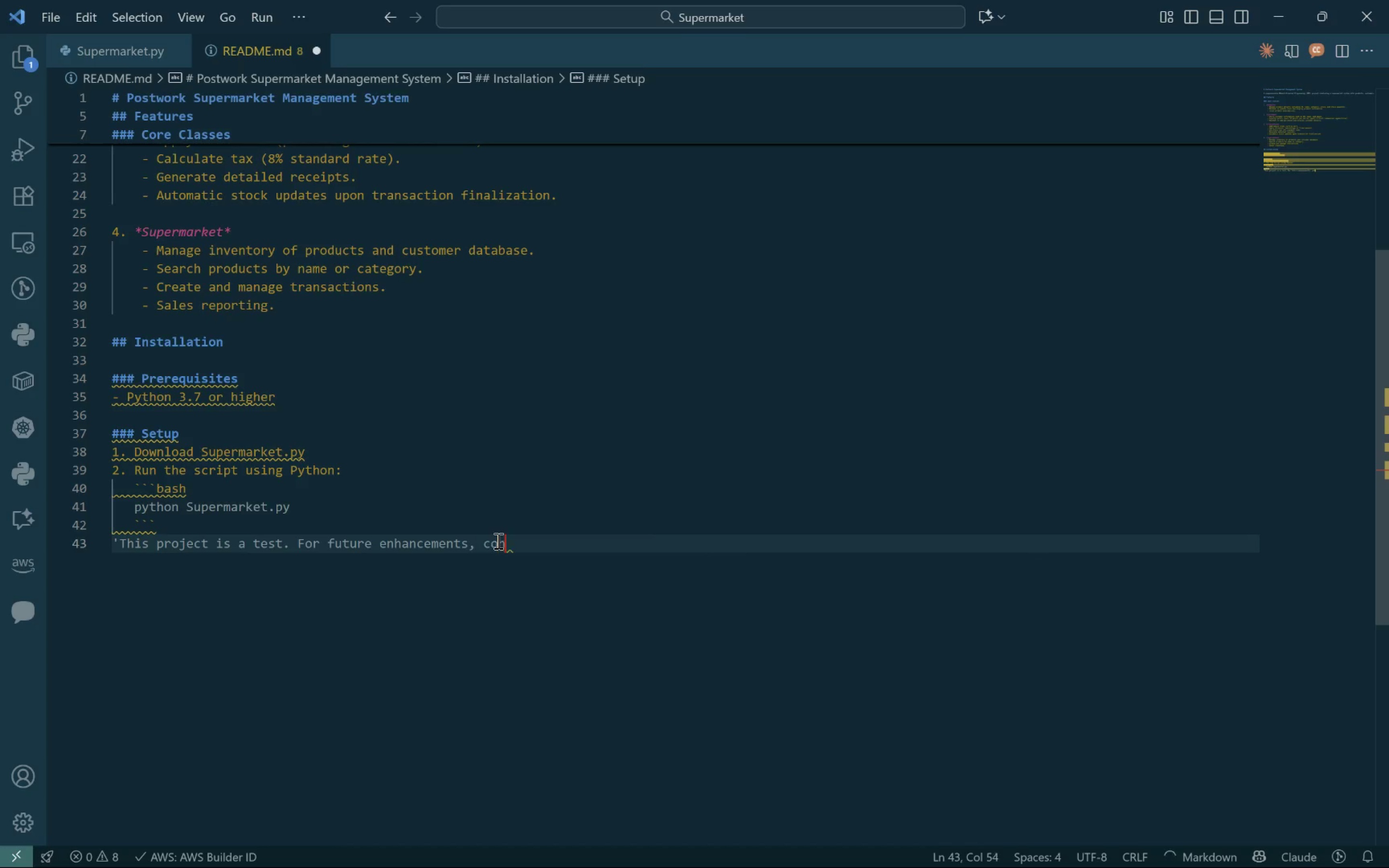 
key(Control+N)
 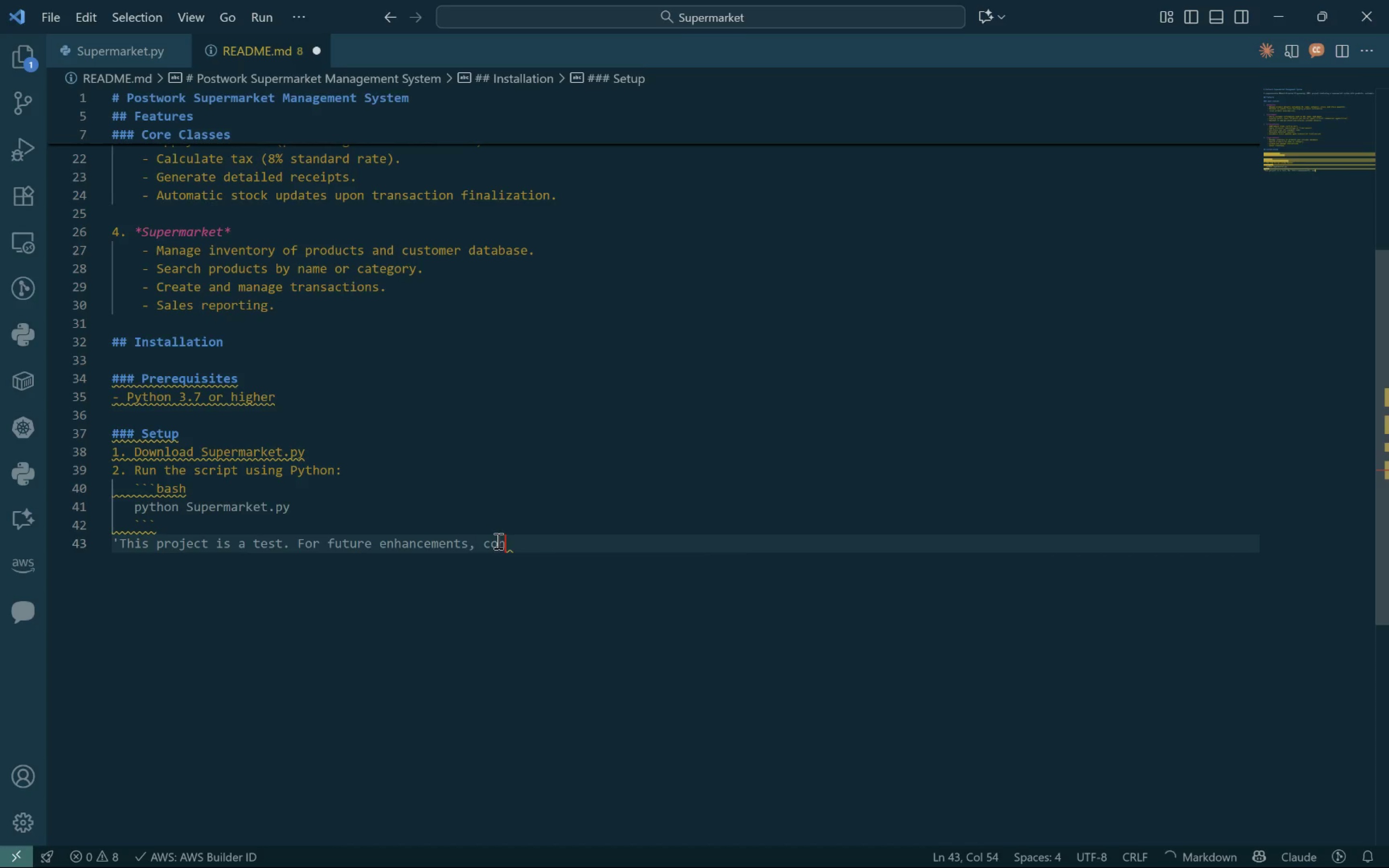 
key(Control+S)
 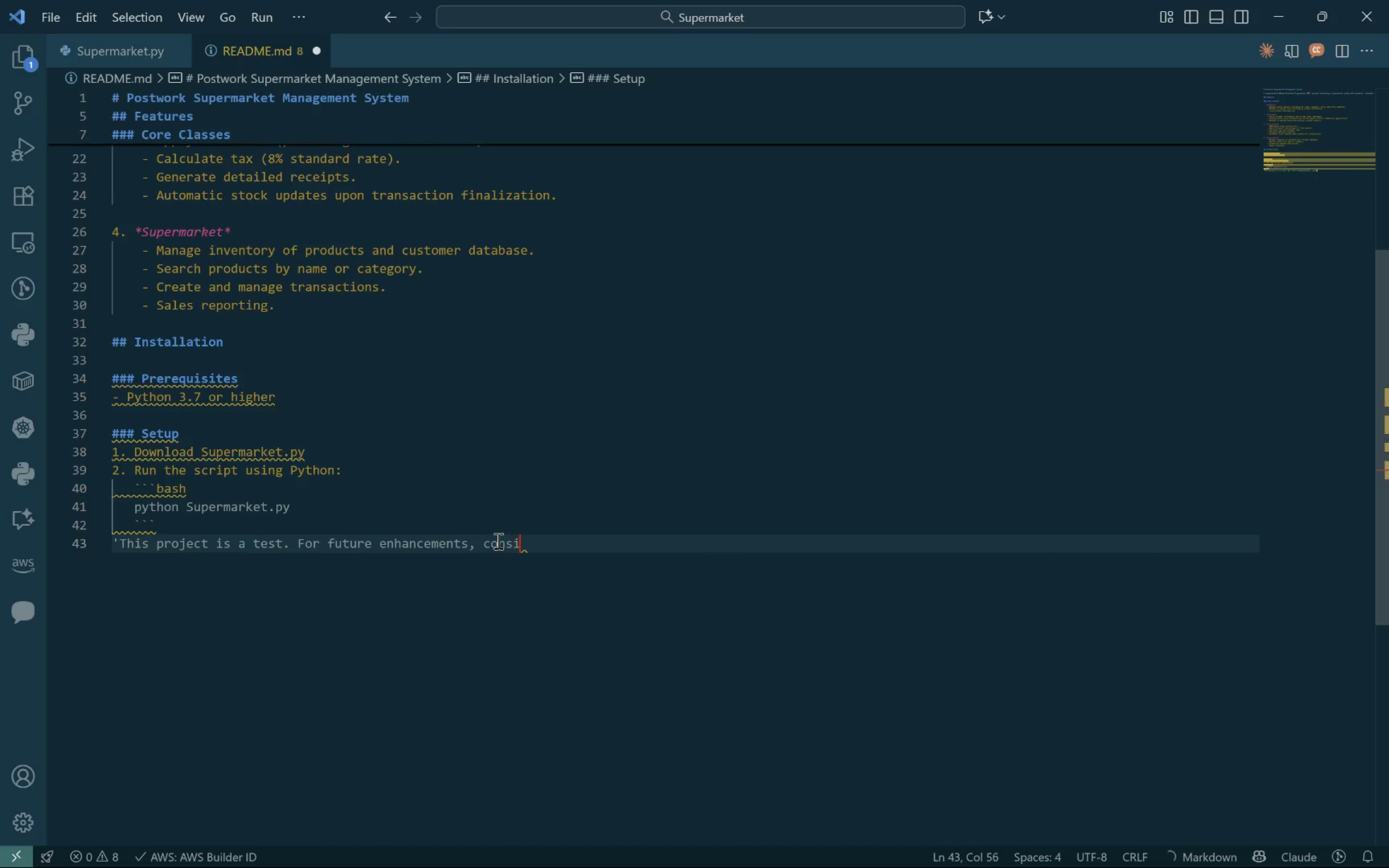 
key(Control+I)
 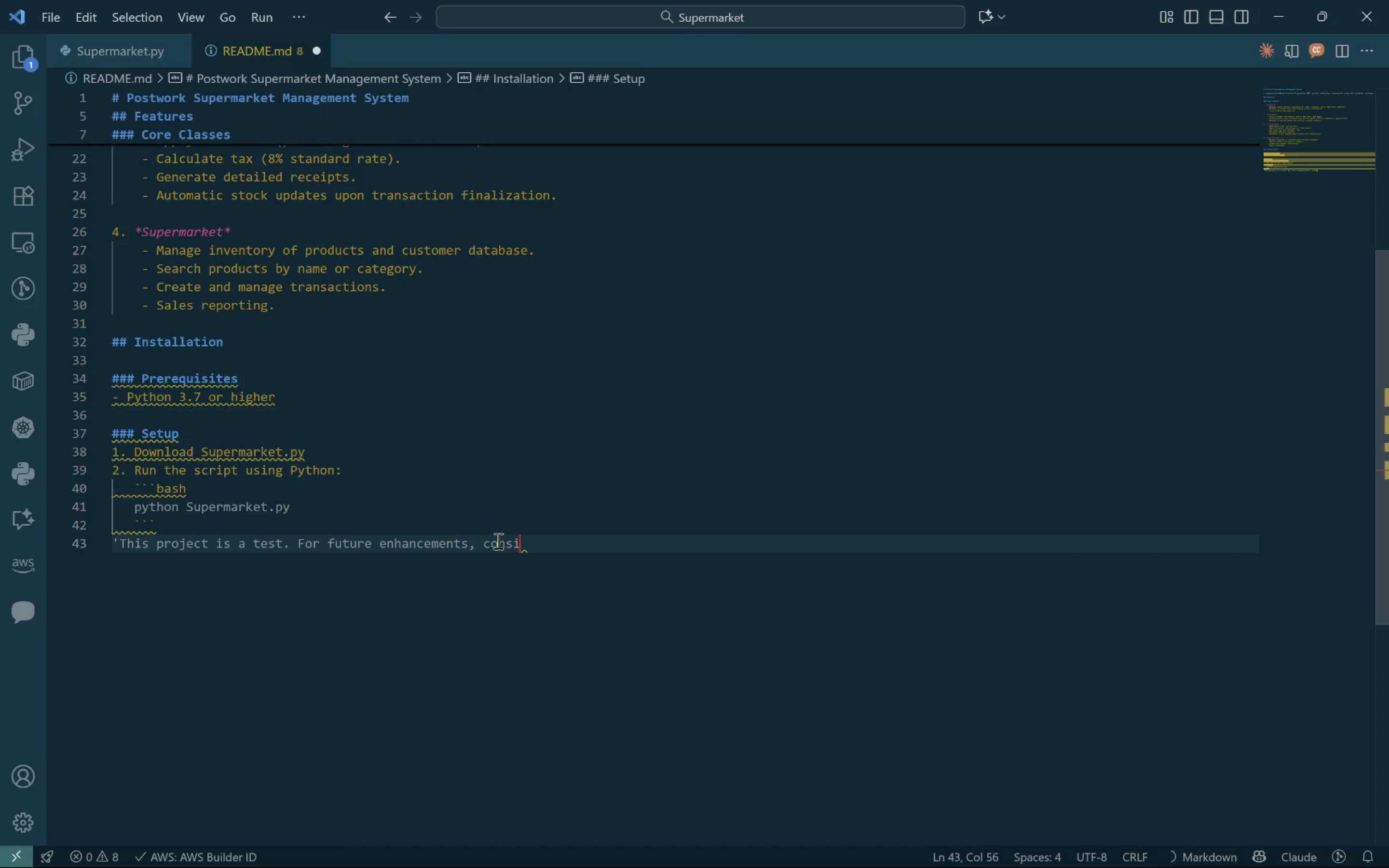 
key(Control+D)
 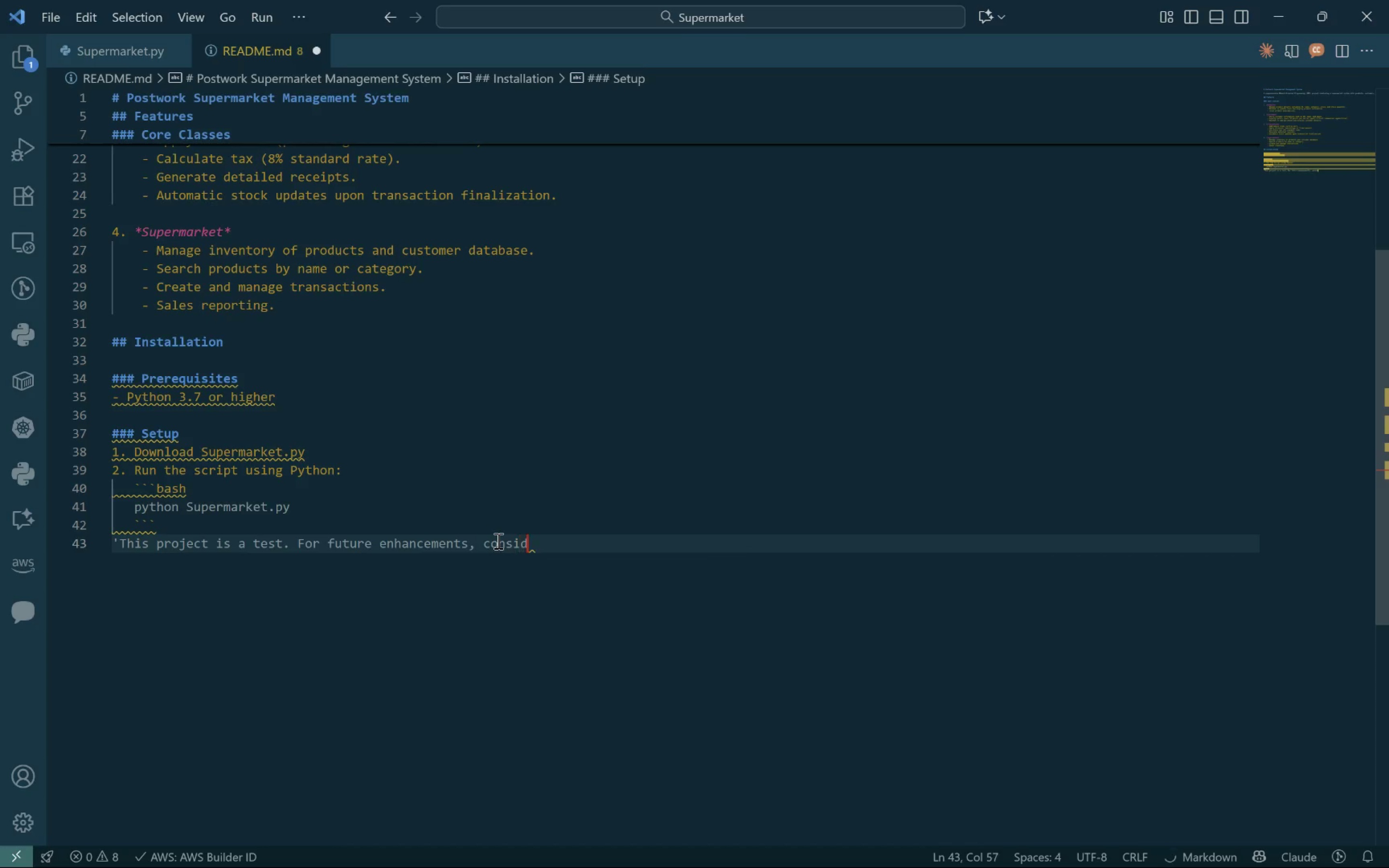 
key(Control+E)
 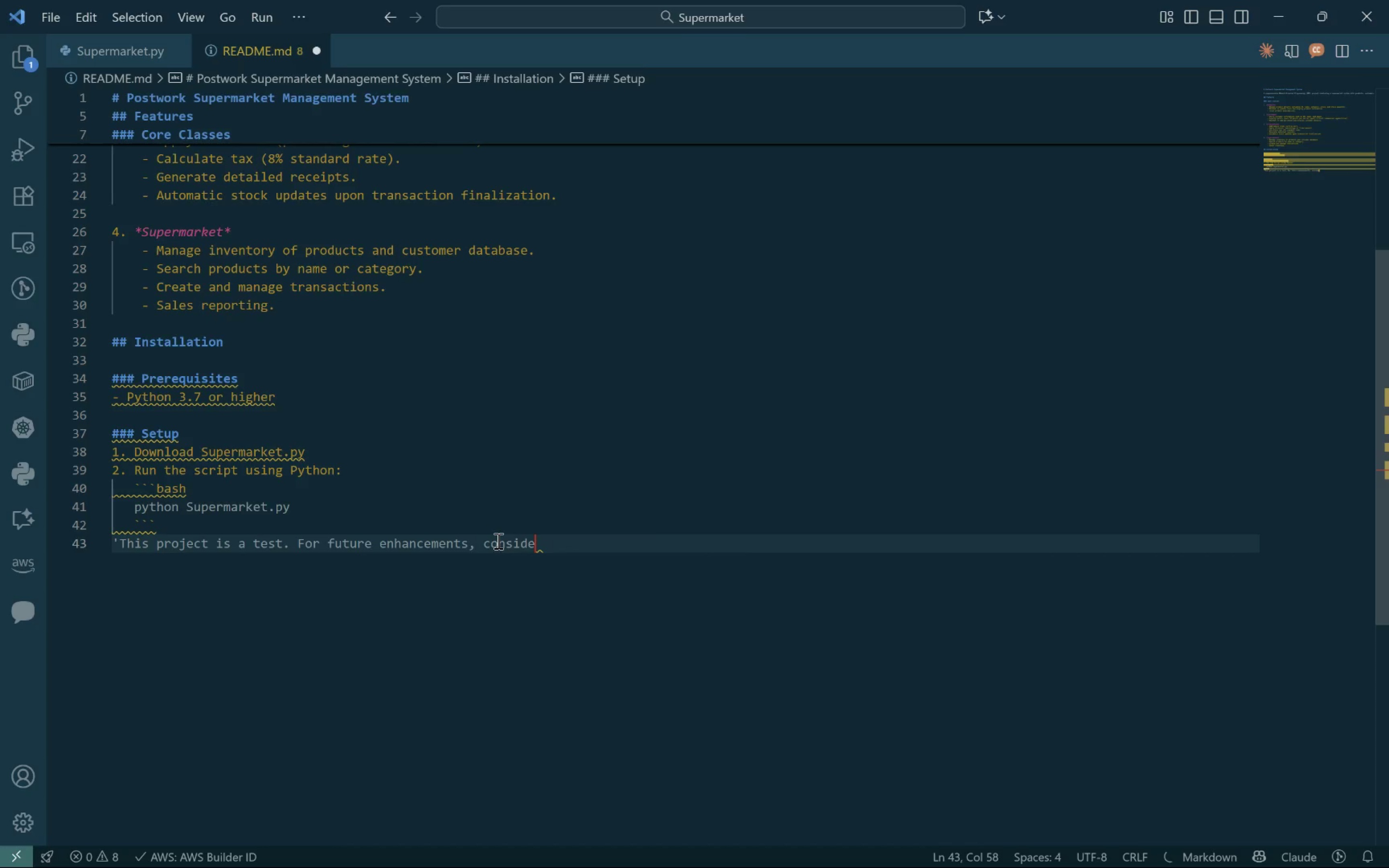 
key(Control+R)
 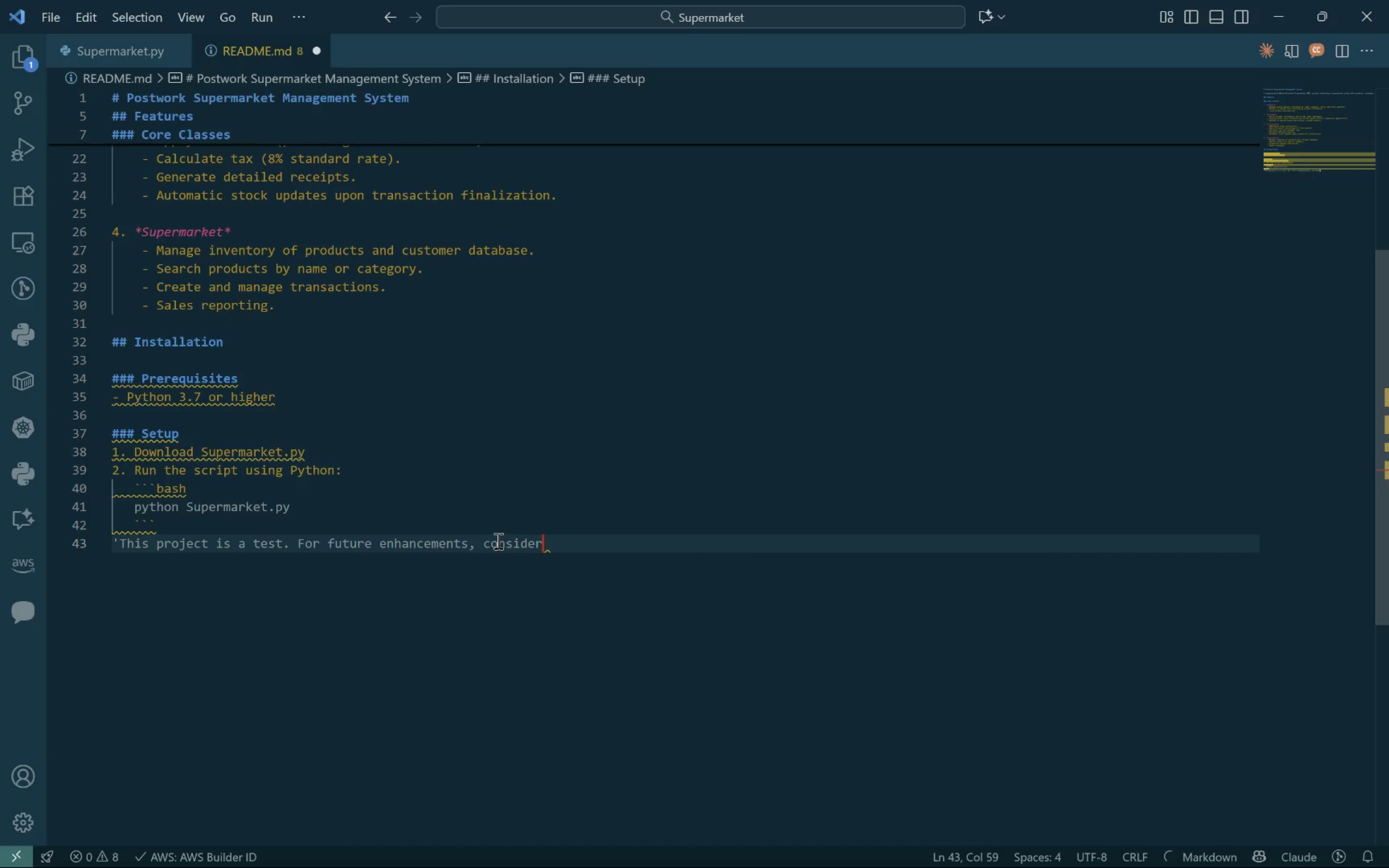 
key(Control+Space)
 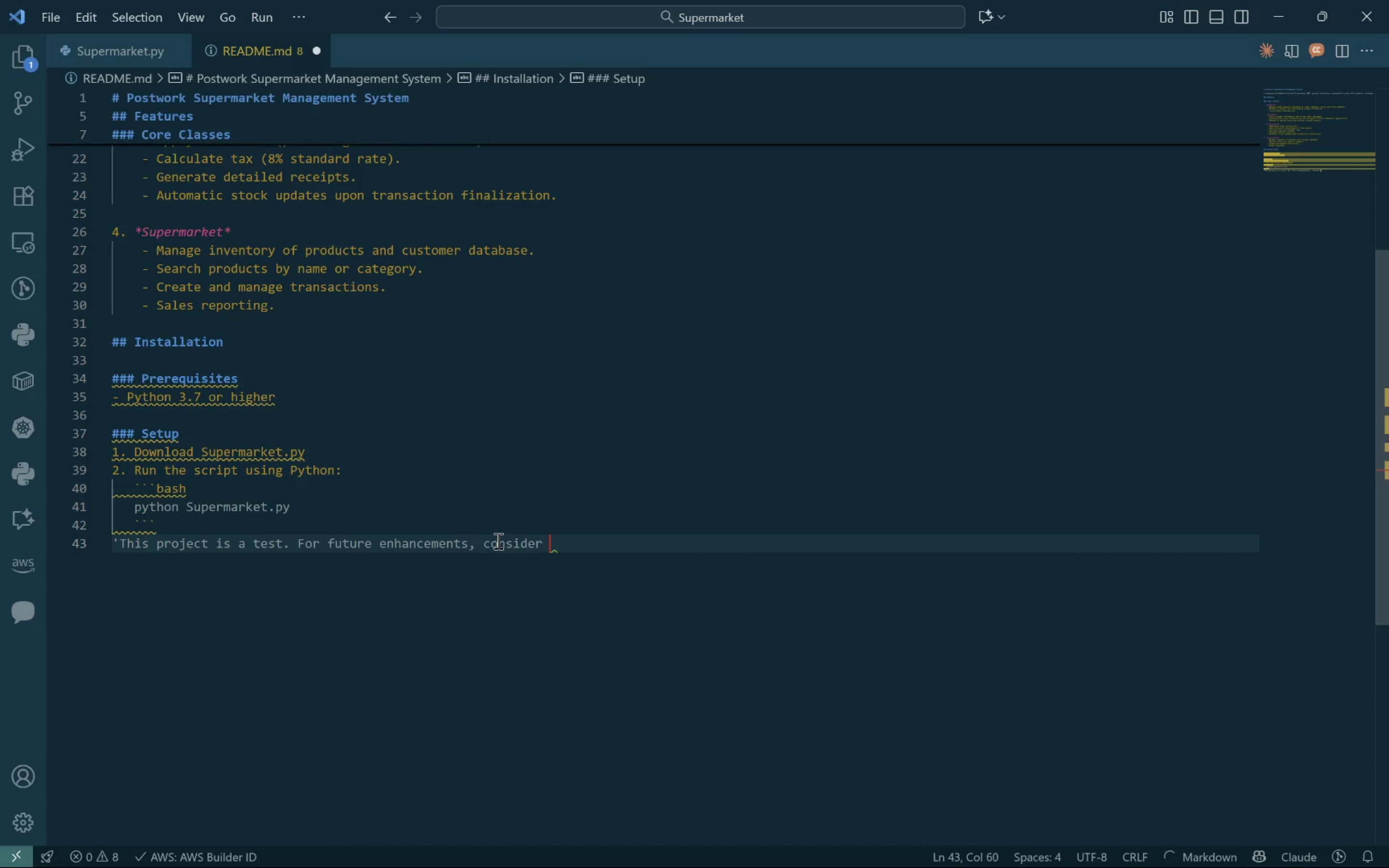 
key(Control+U)
 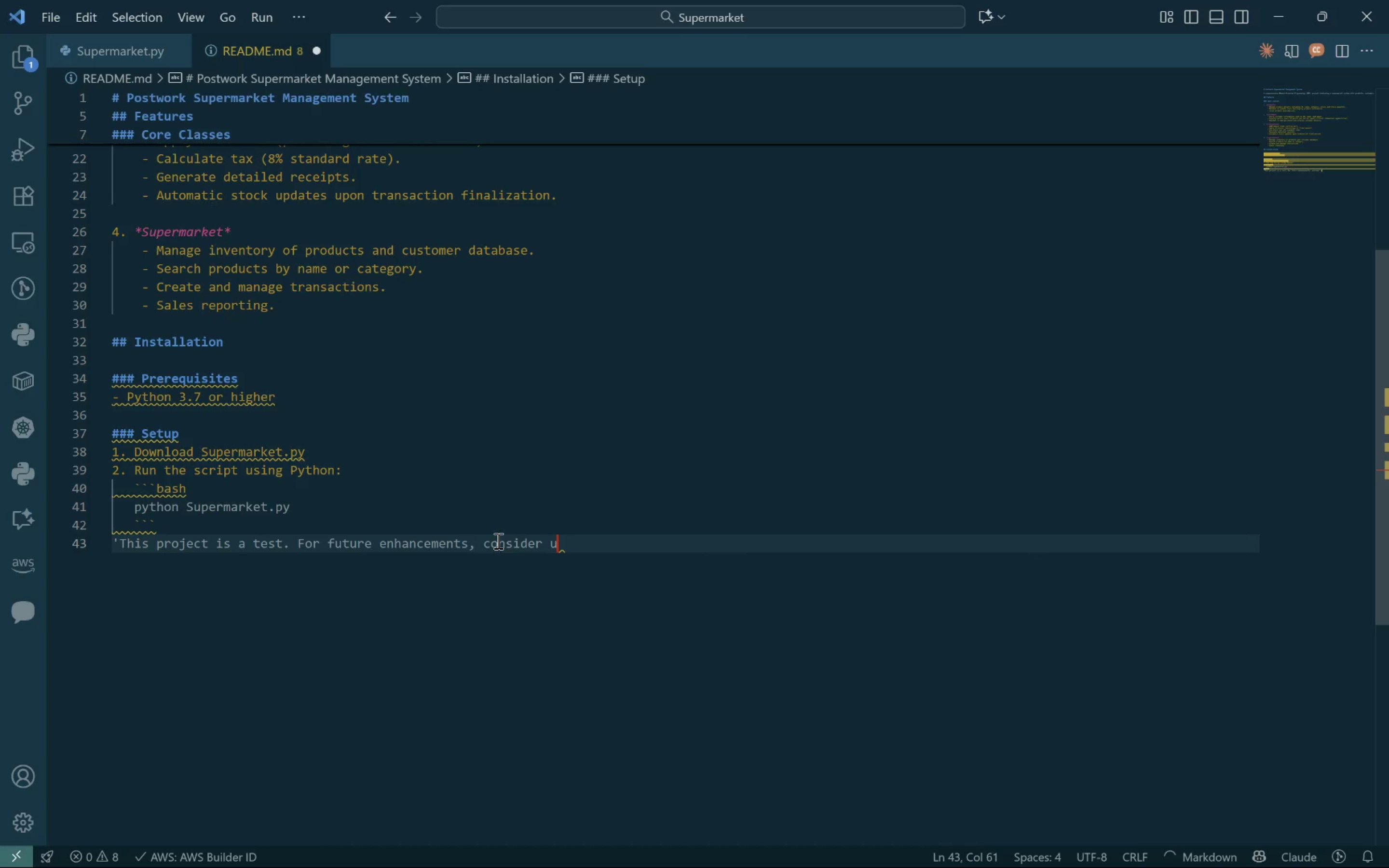 
key(Control+S)
 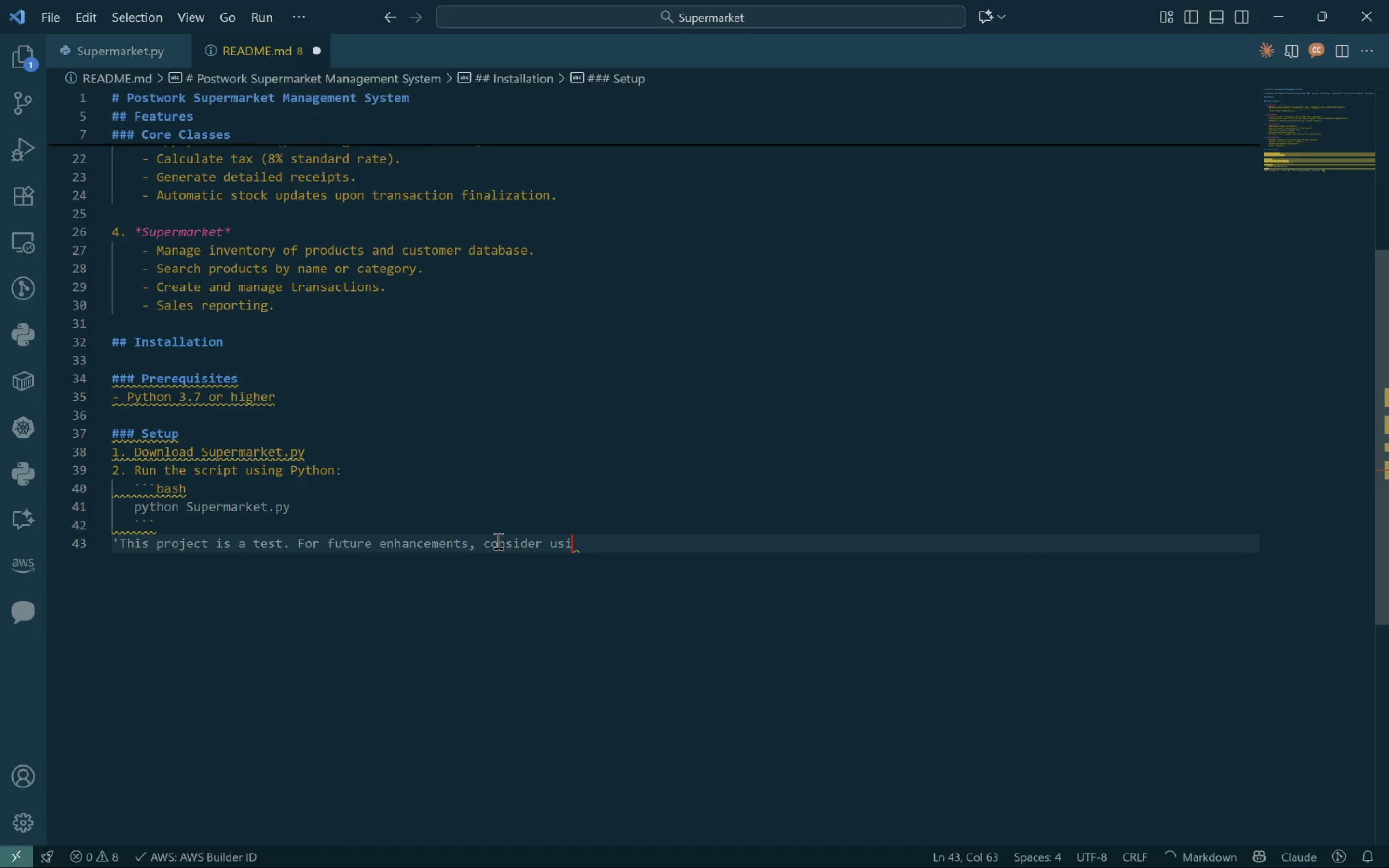 
key(Control+I)
 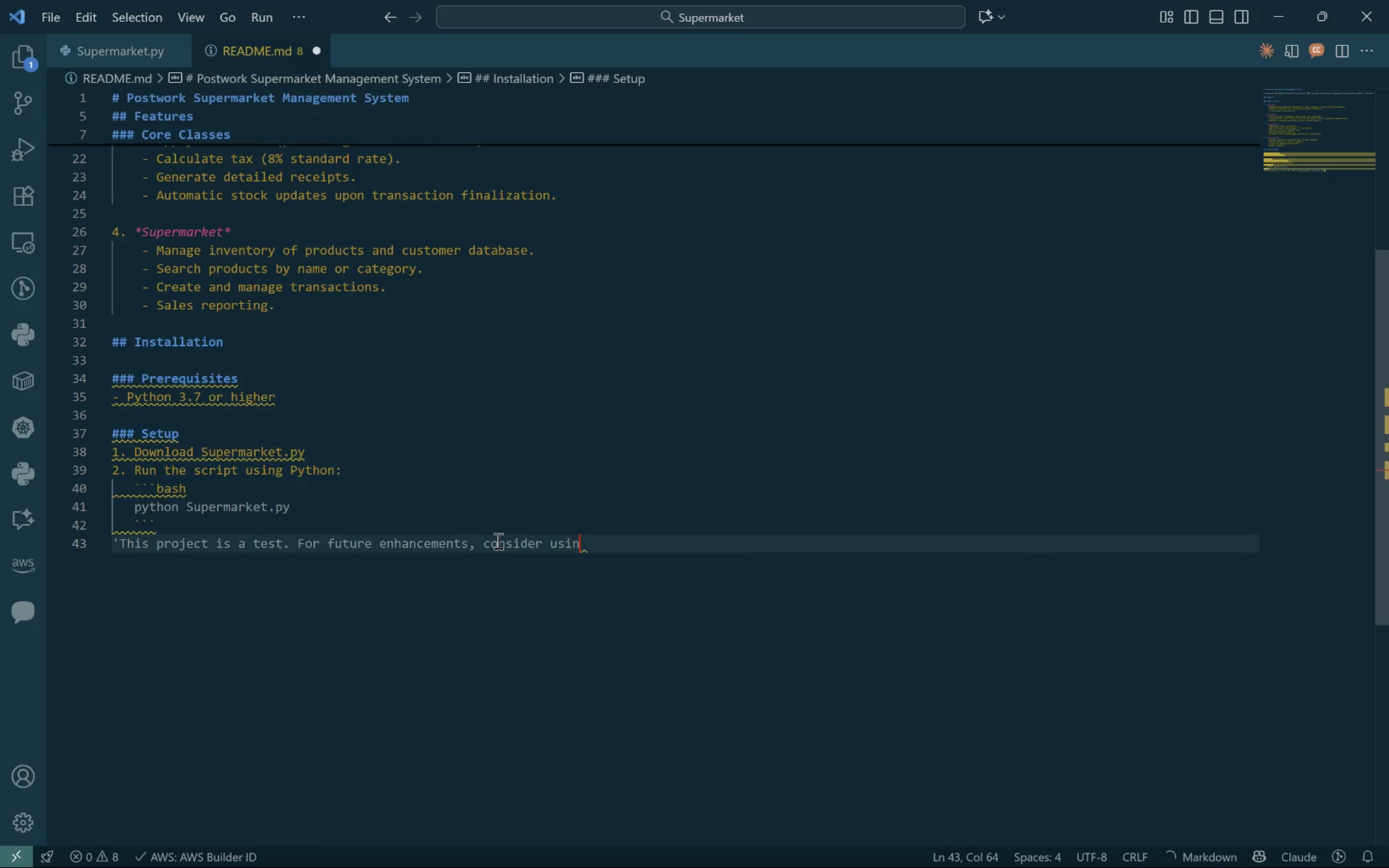 
key(Control+N)
 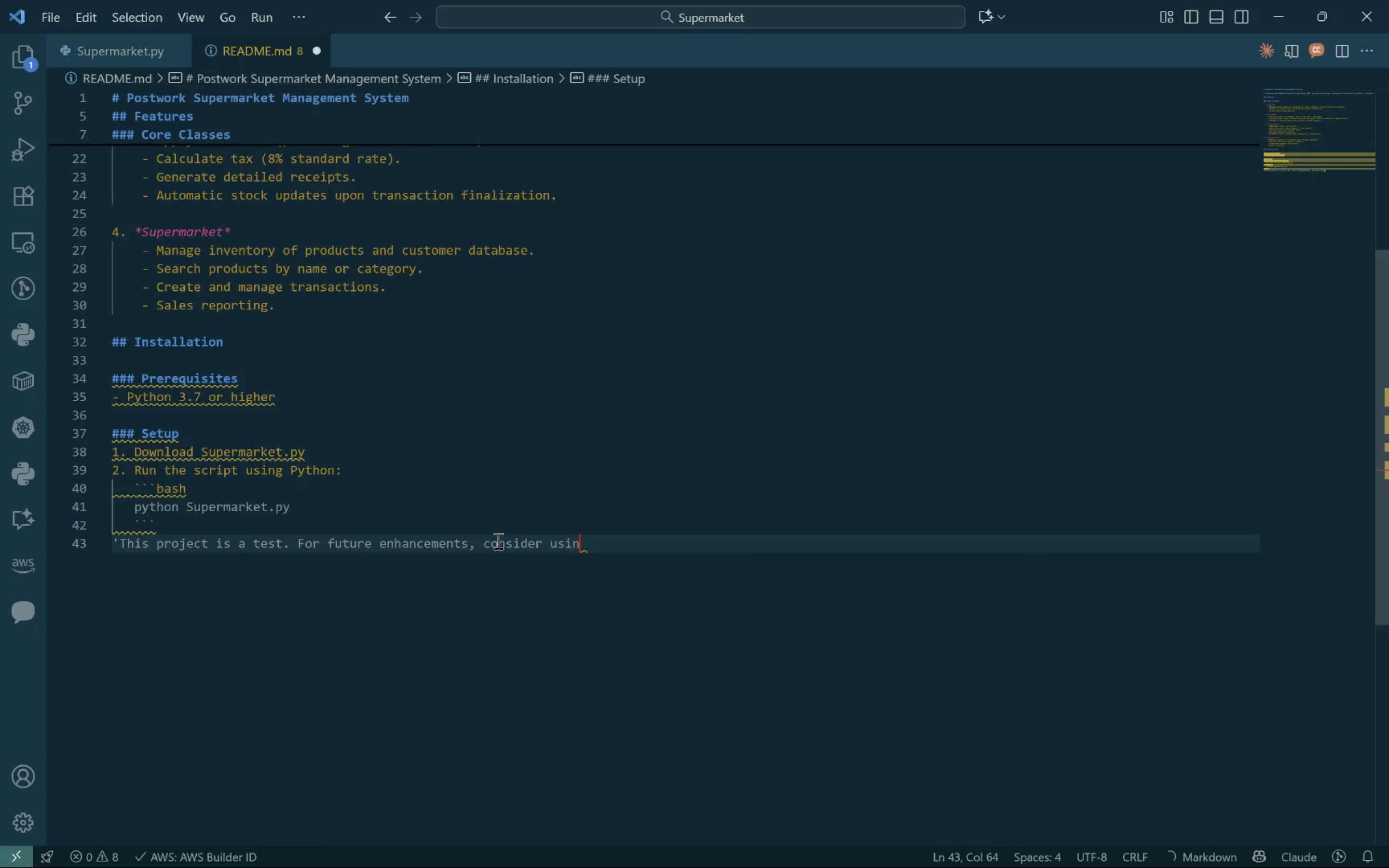 
key(Control+G)
 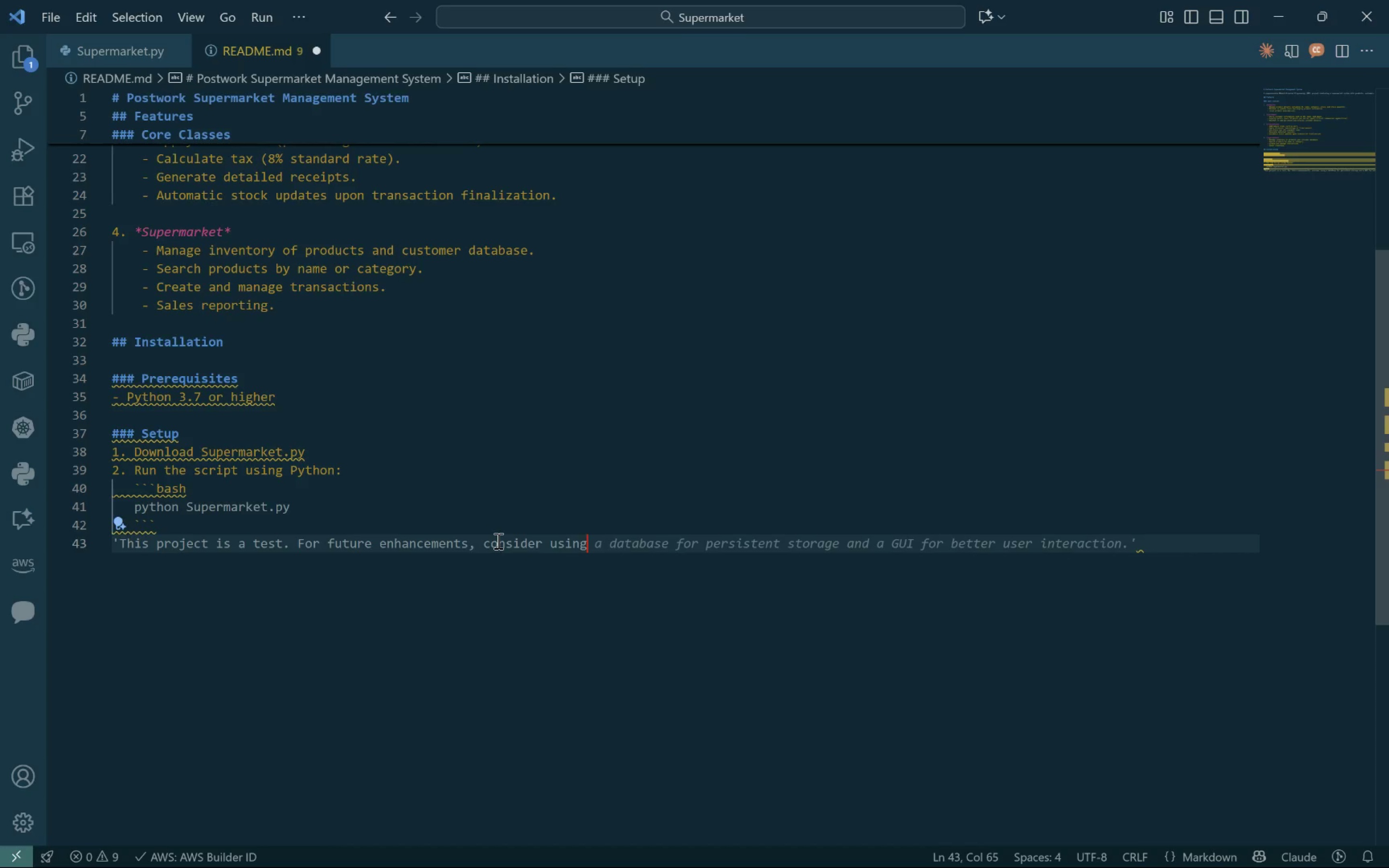 
wait(8.42)
 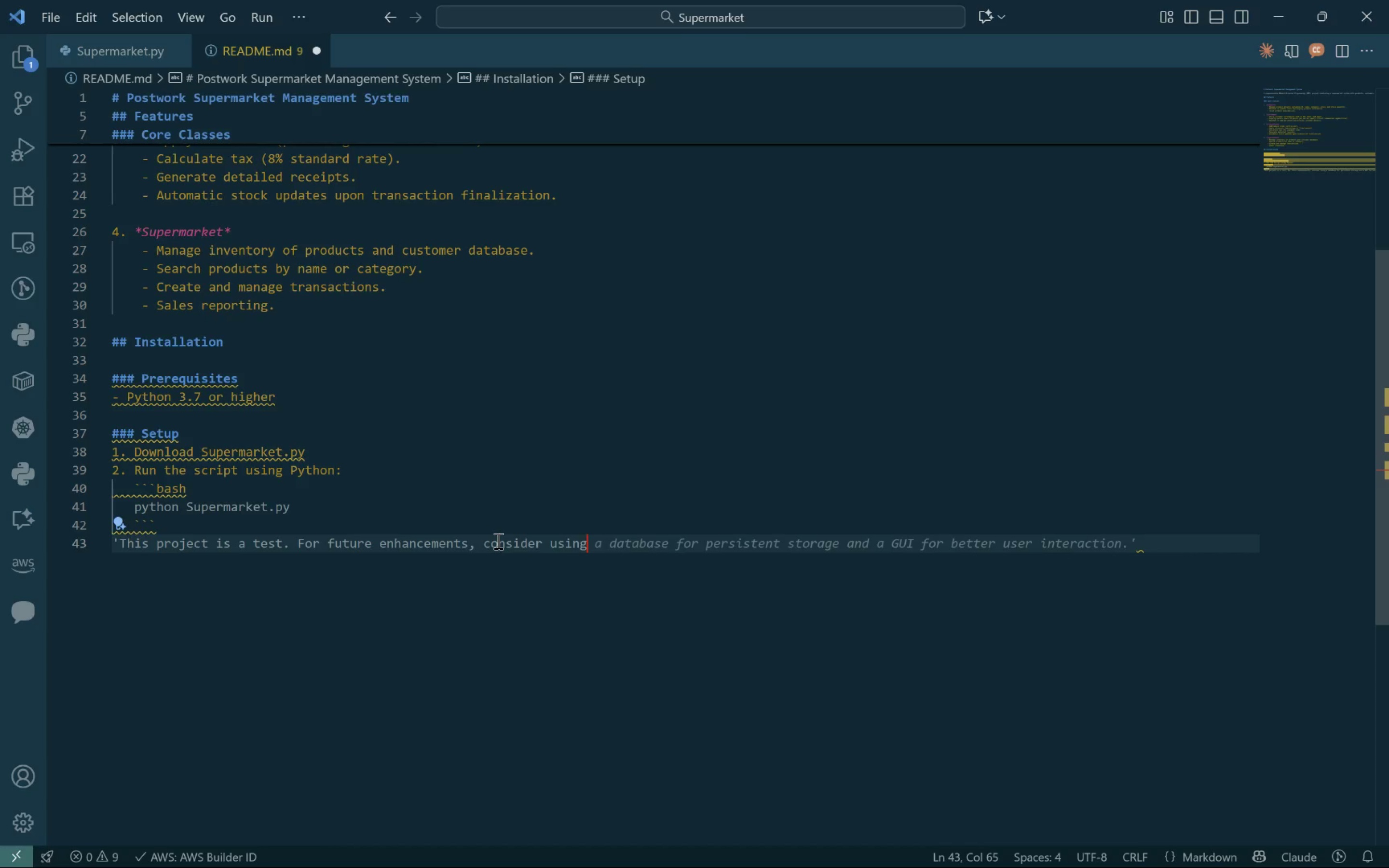 
key(Control+Tab)
 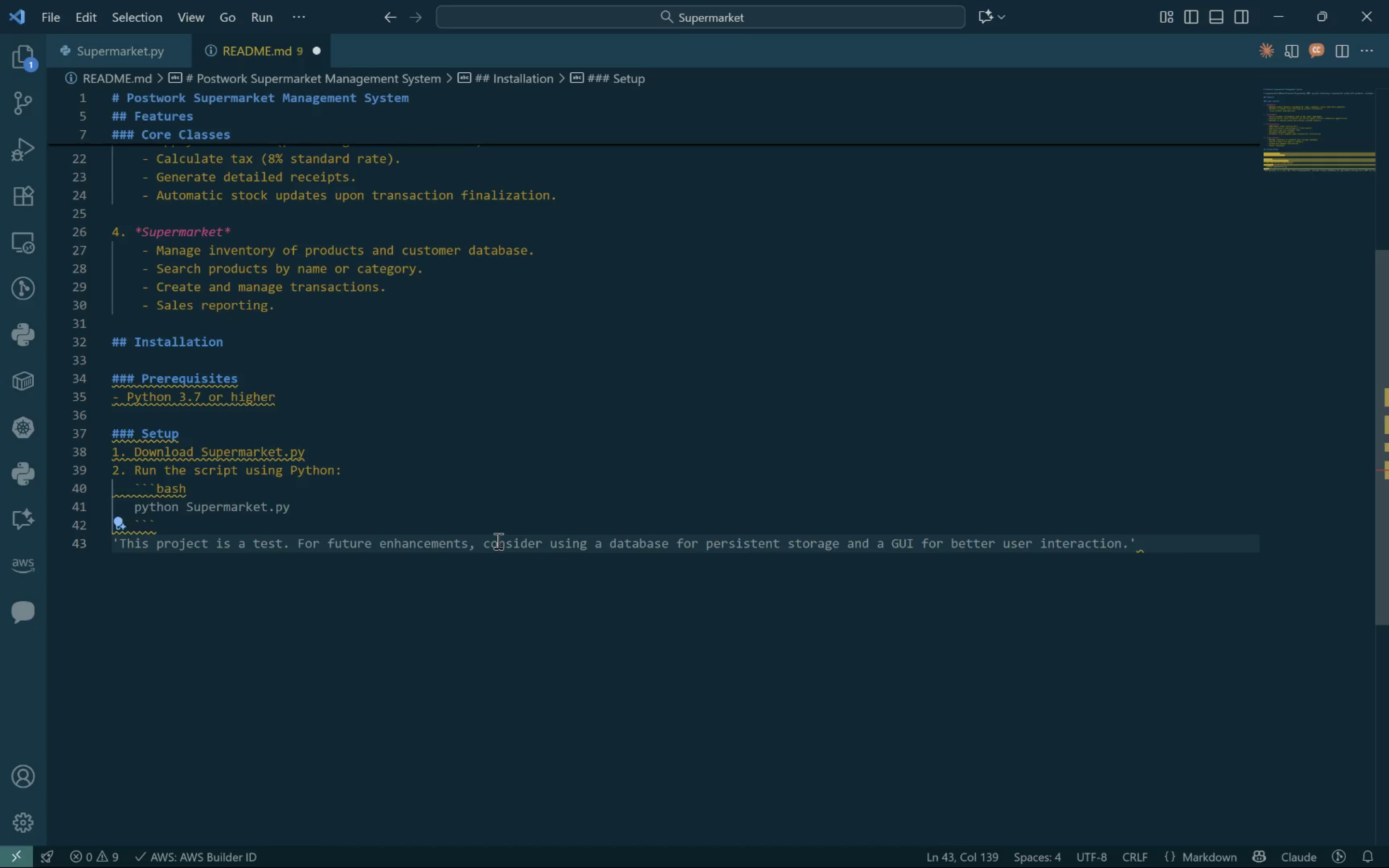 
left_click([506, 517])
 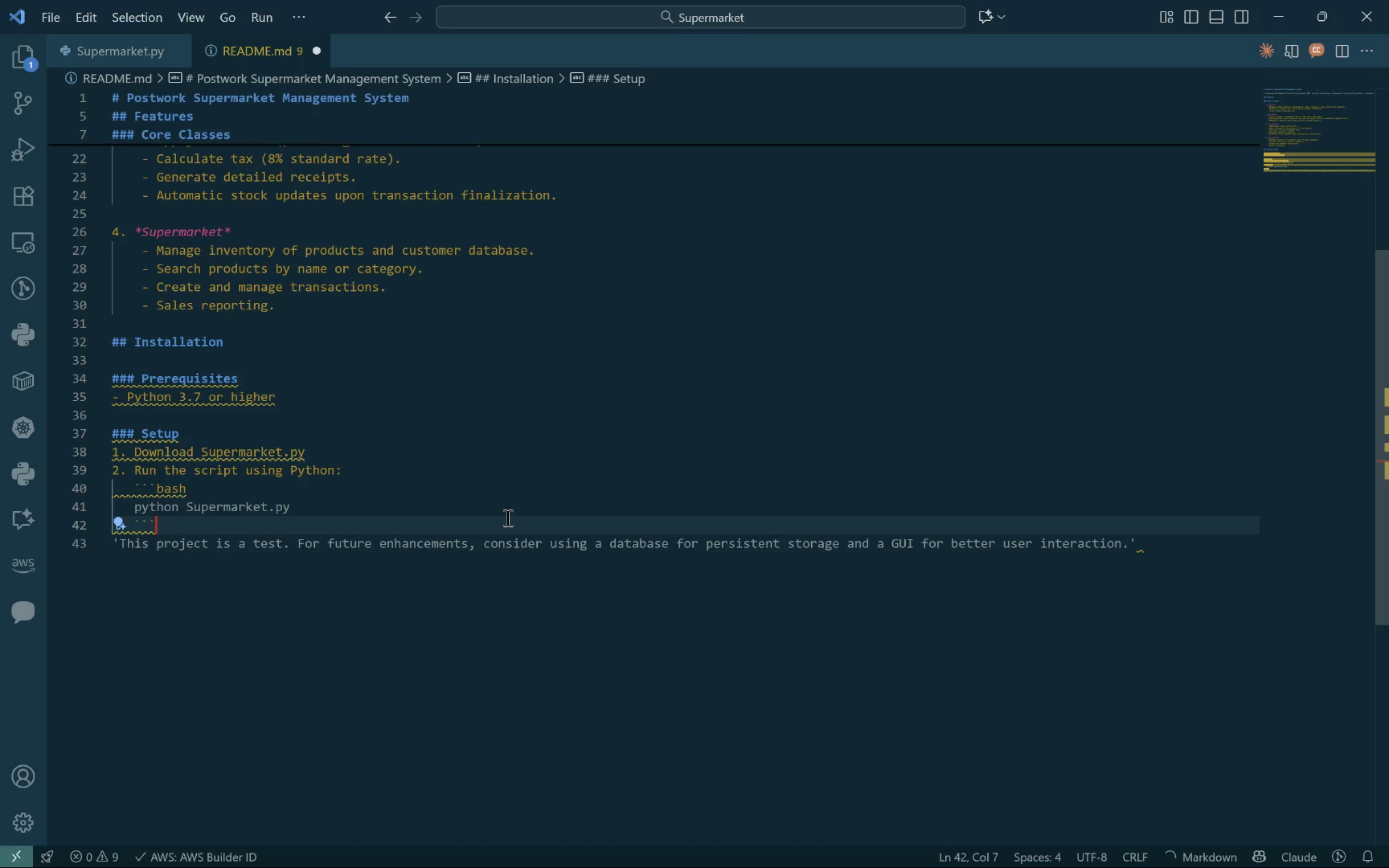 
key(Control+Enter)
 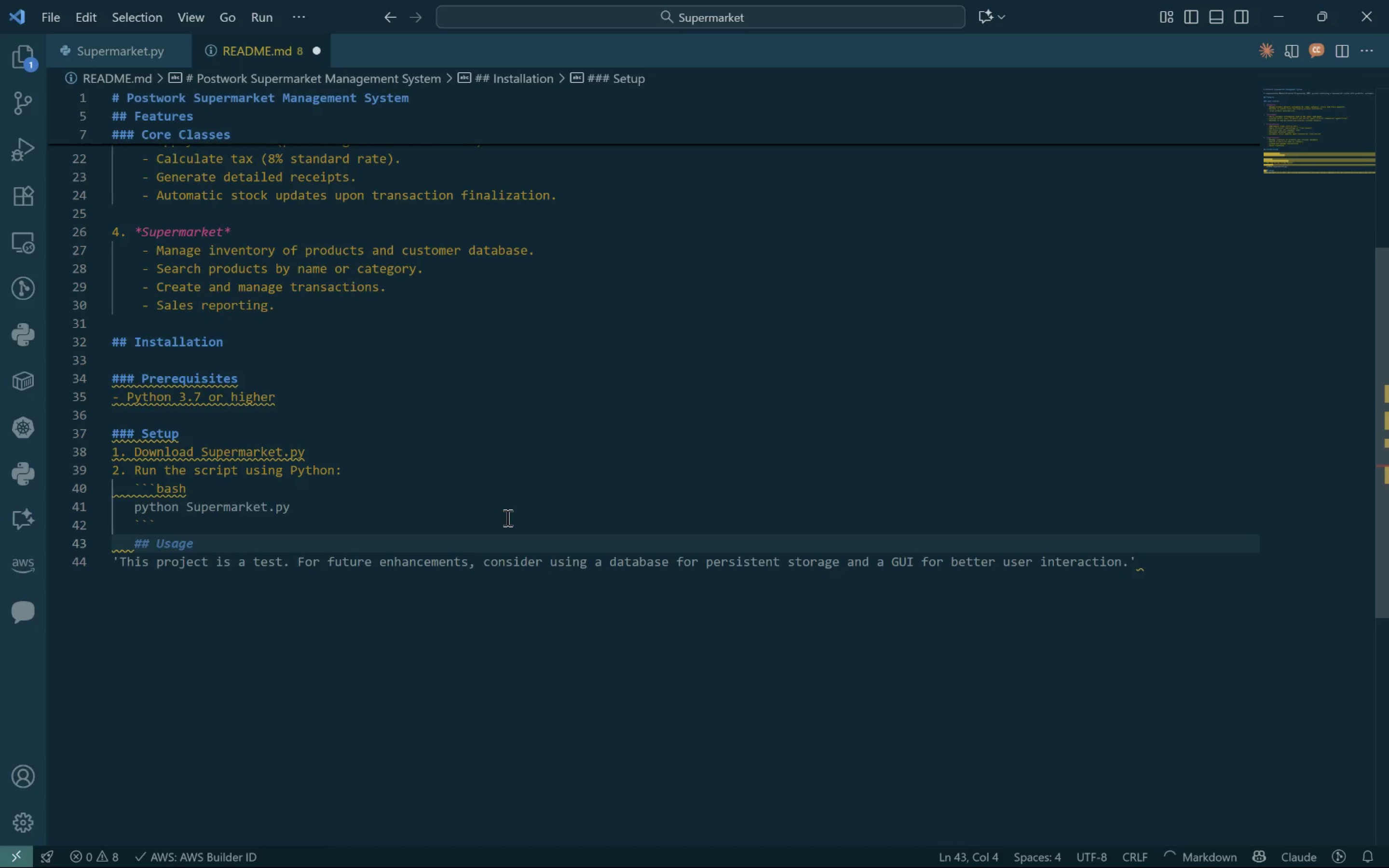 
key(Control+S)
 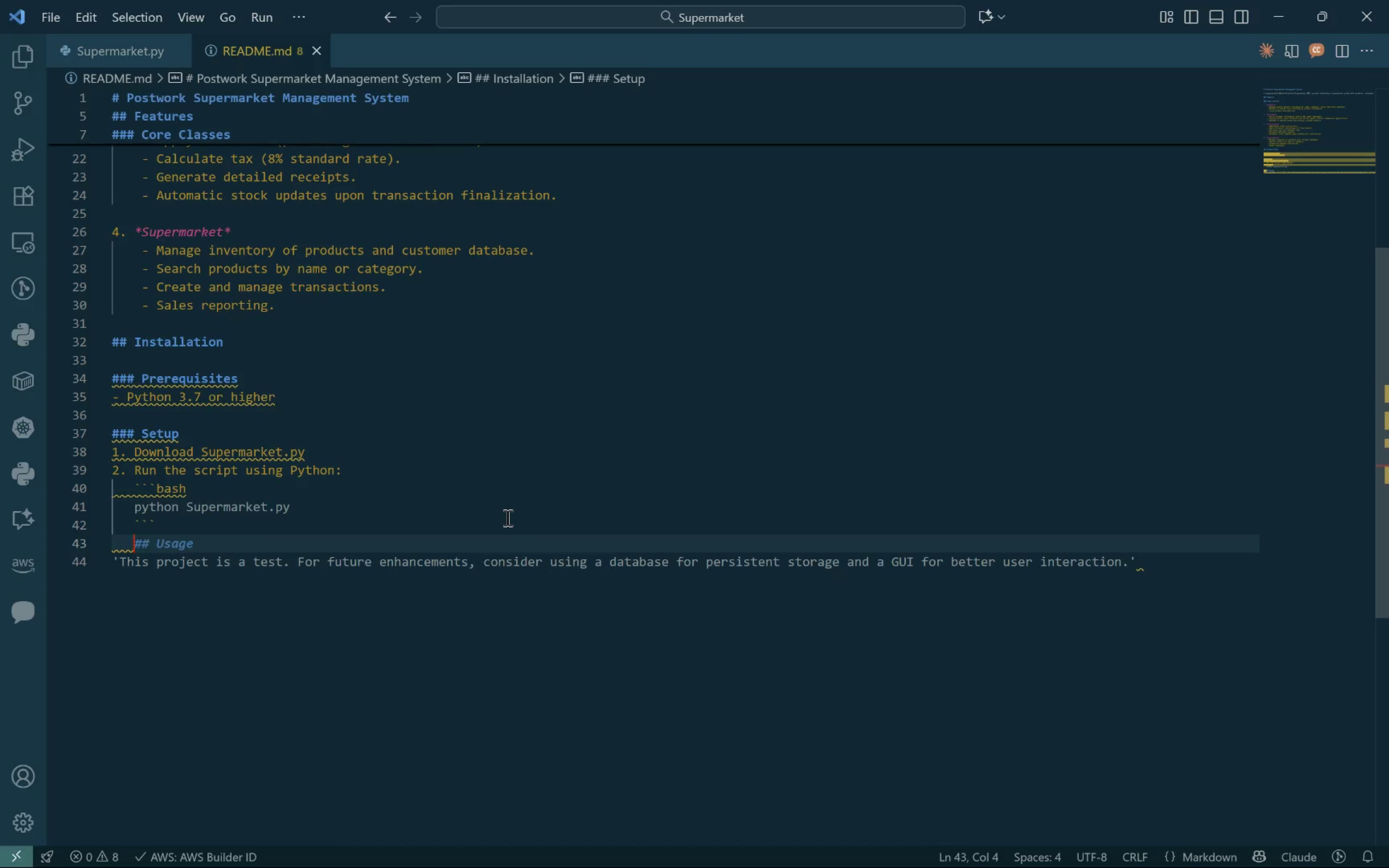 
left_click([506, 517])
 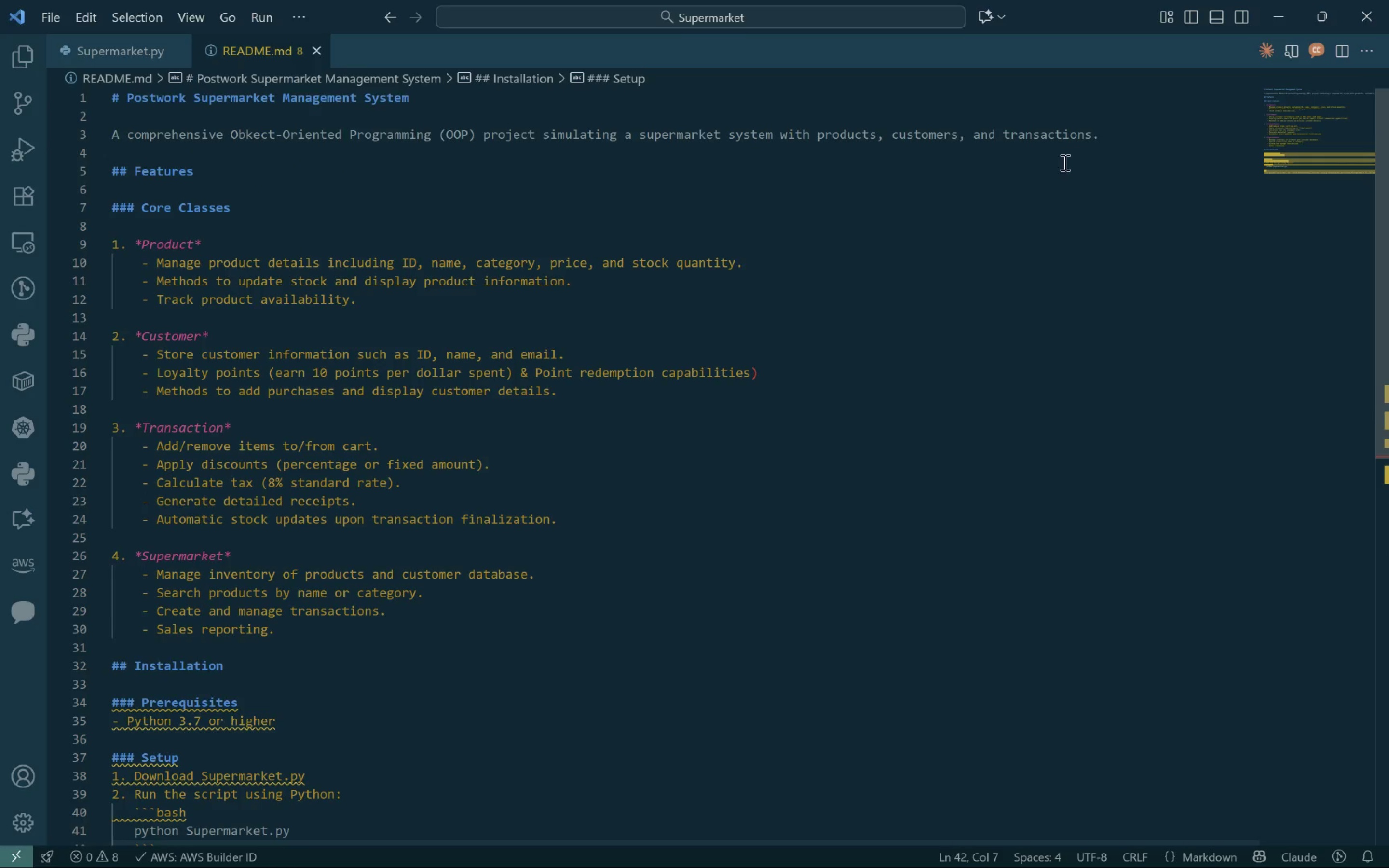 
left_click([1112, 140])
 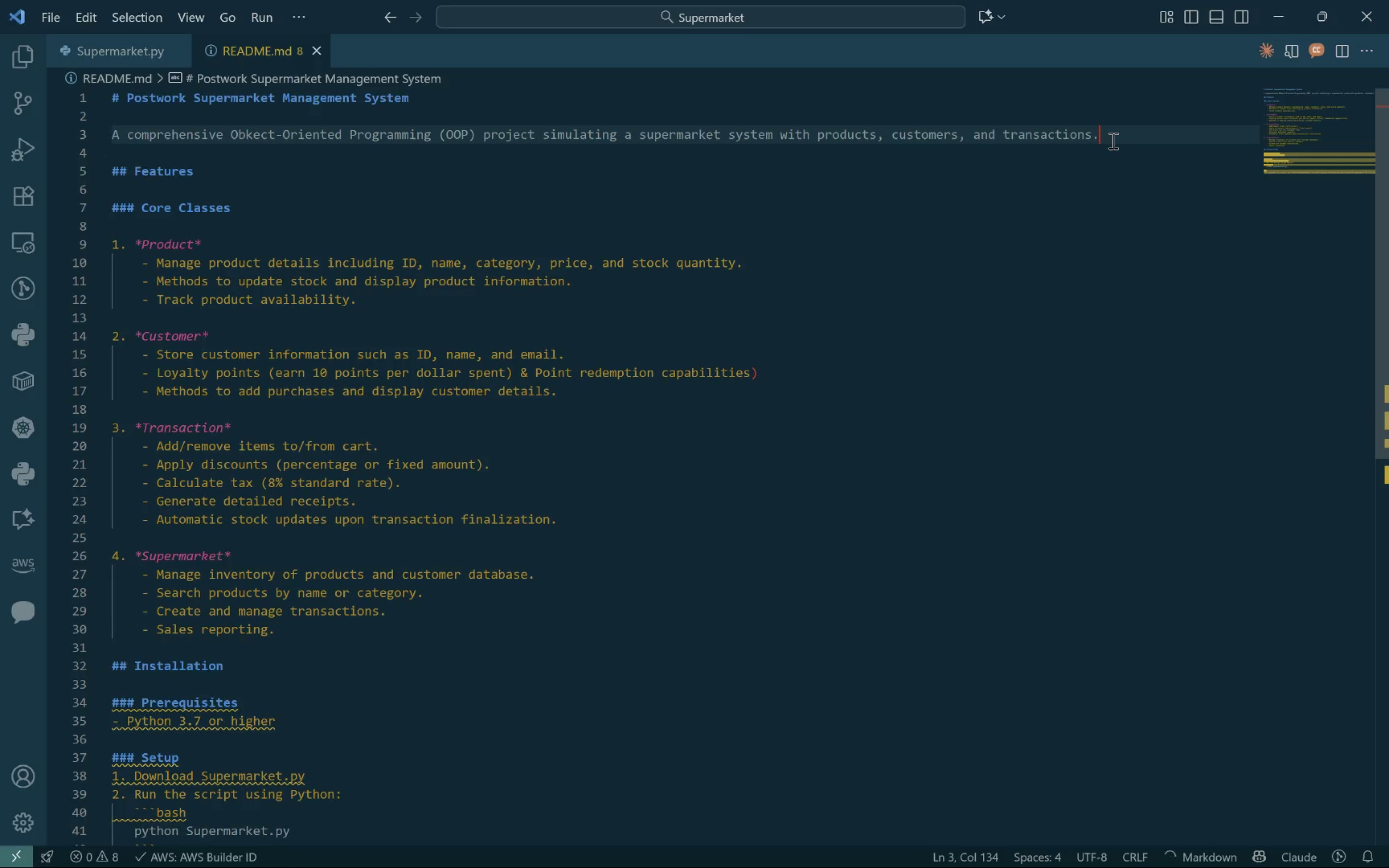 
key(Enter)
 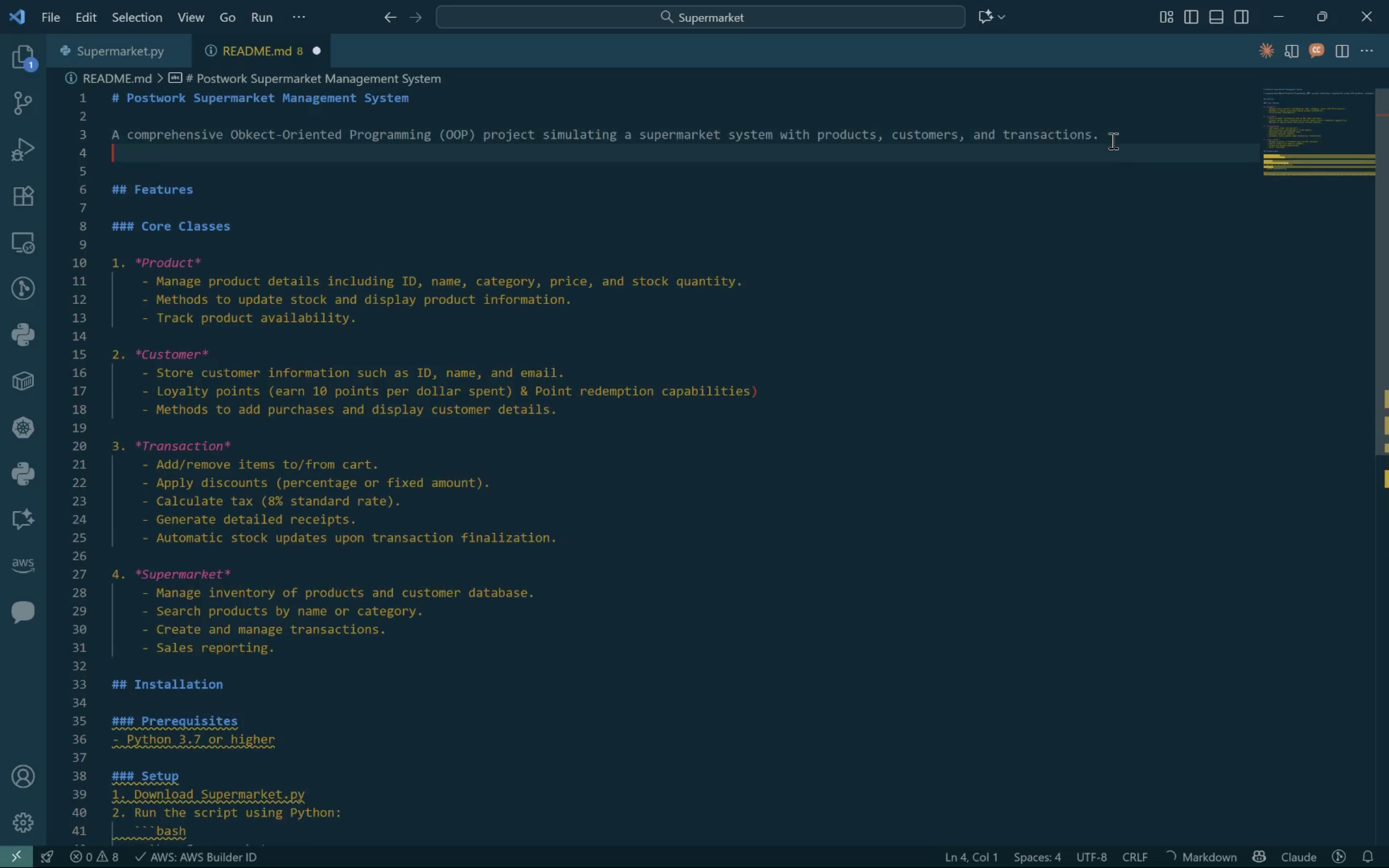 
type(By: Hussein Eid)
 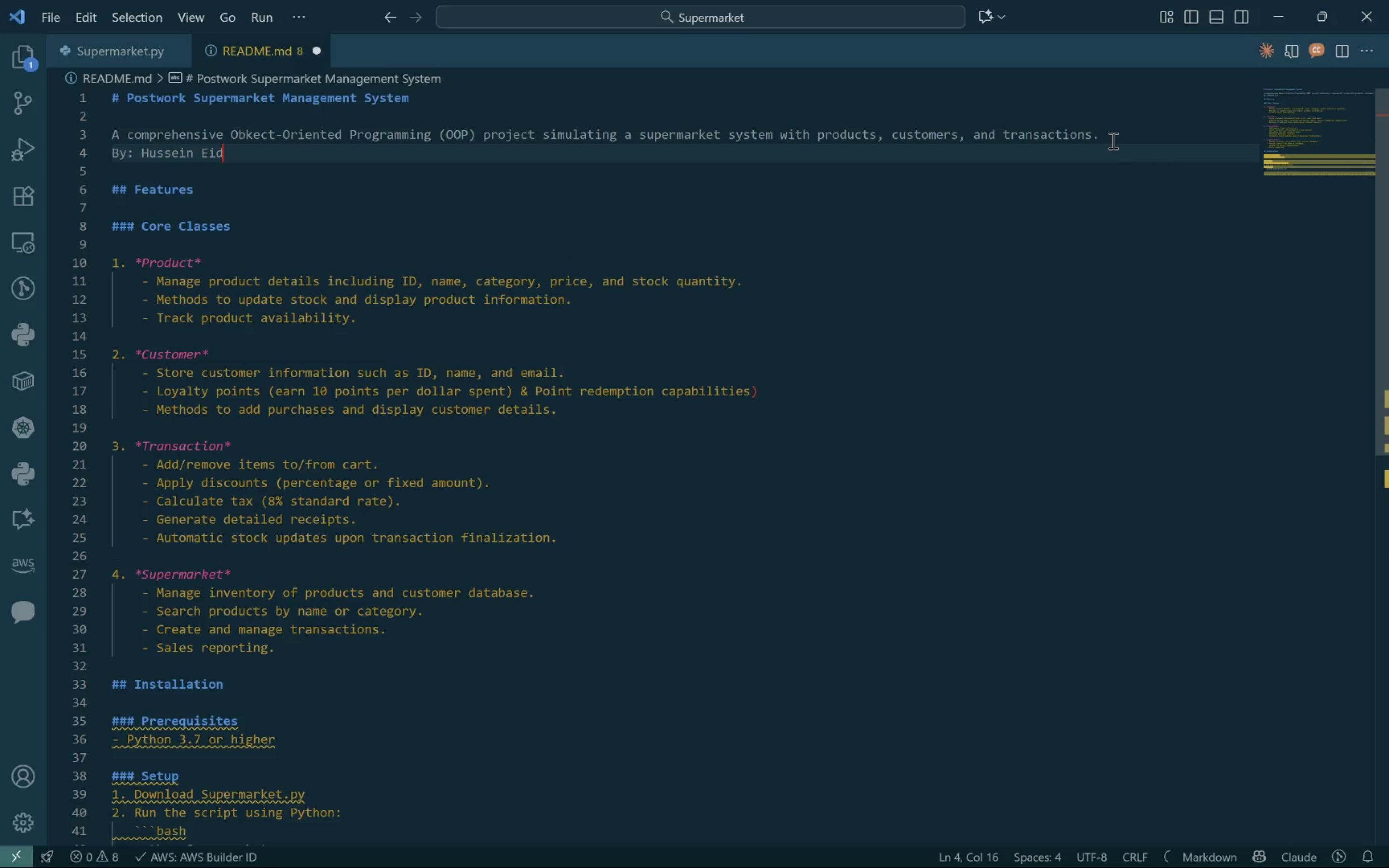 
key(Control+S)
 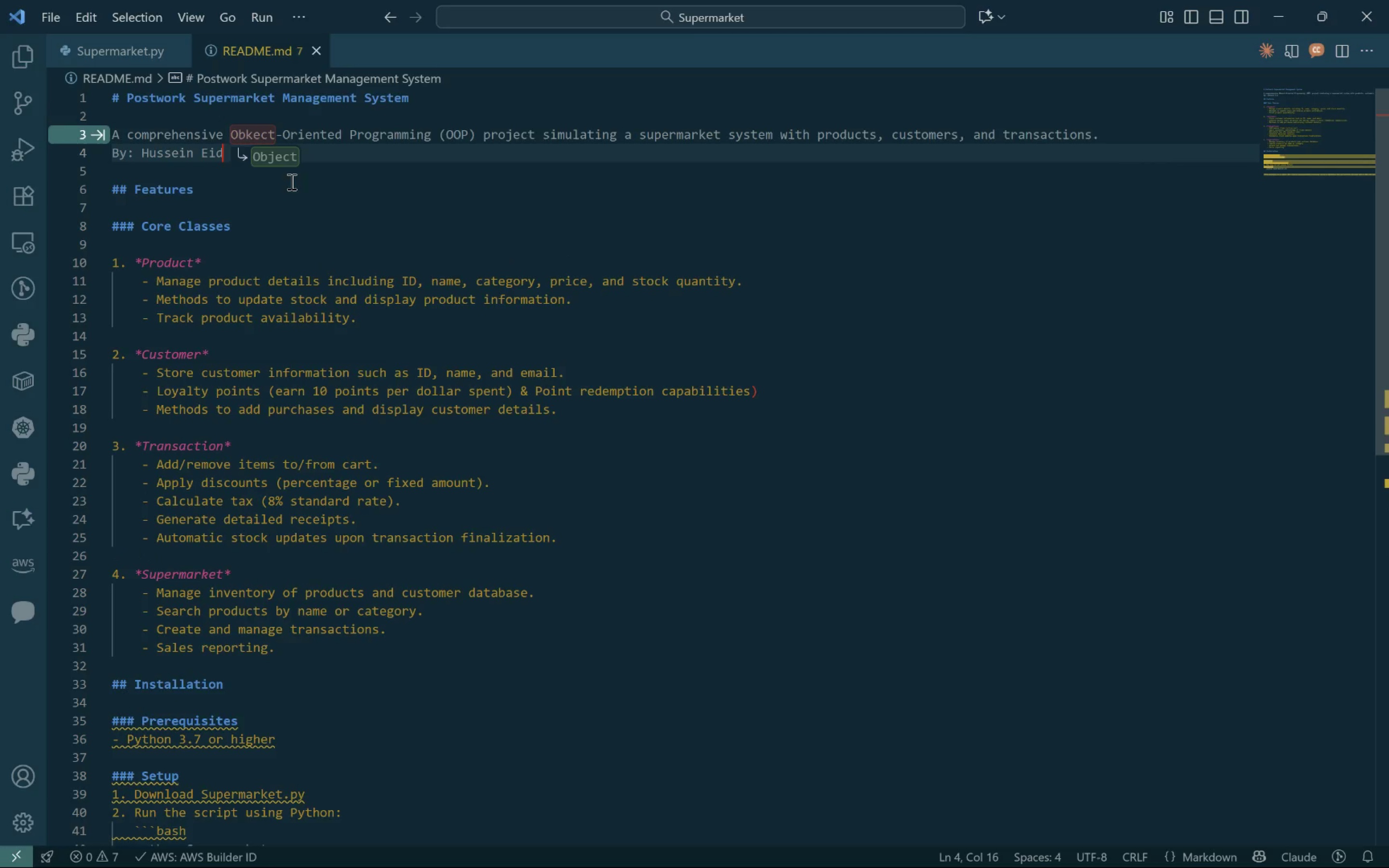 
left_click([285, 163])
 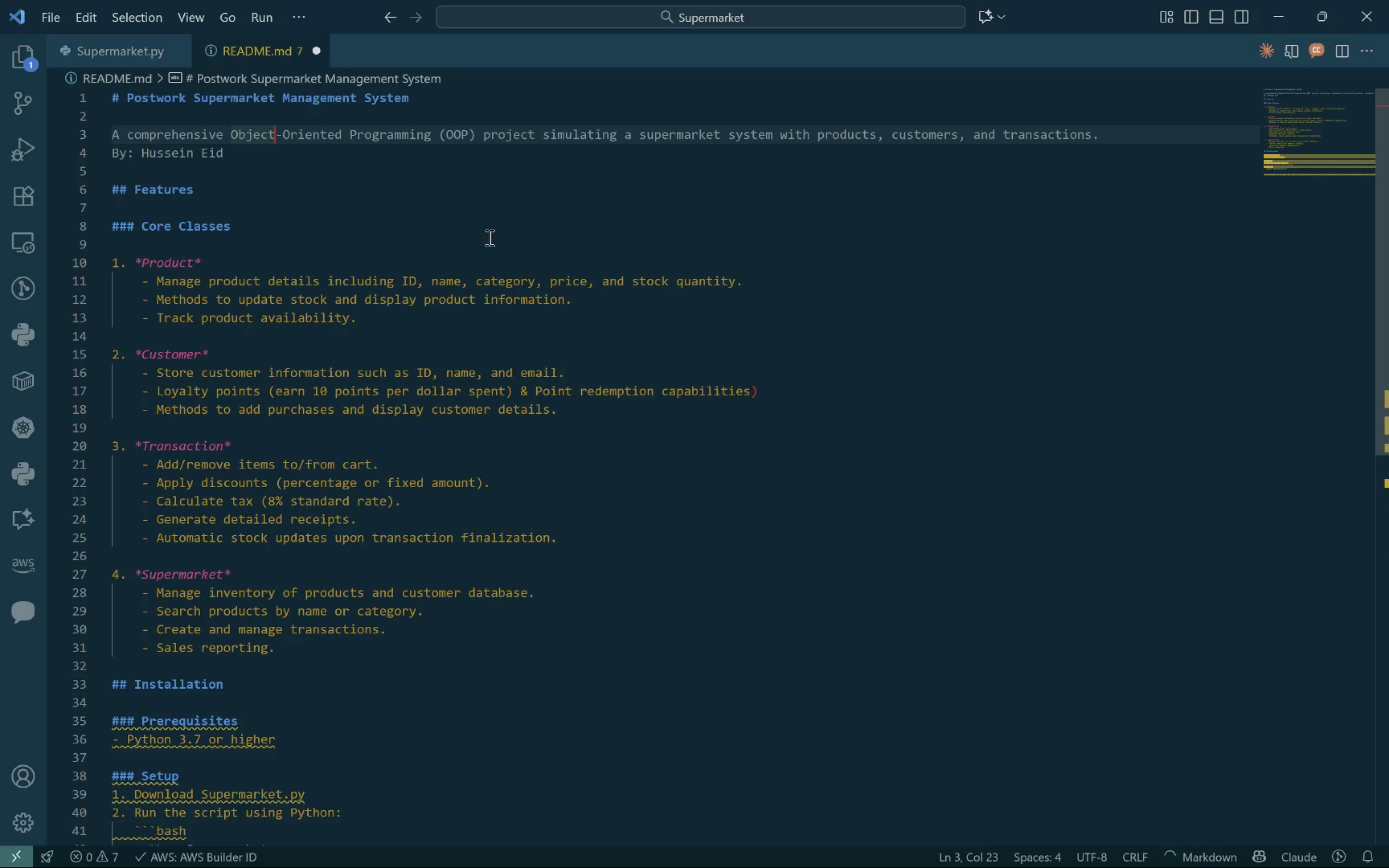 
left_click([488, 237])
 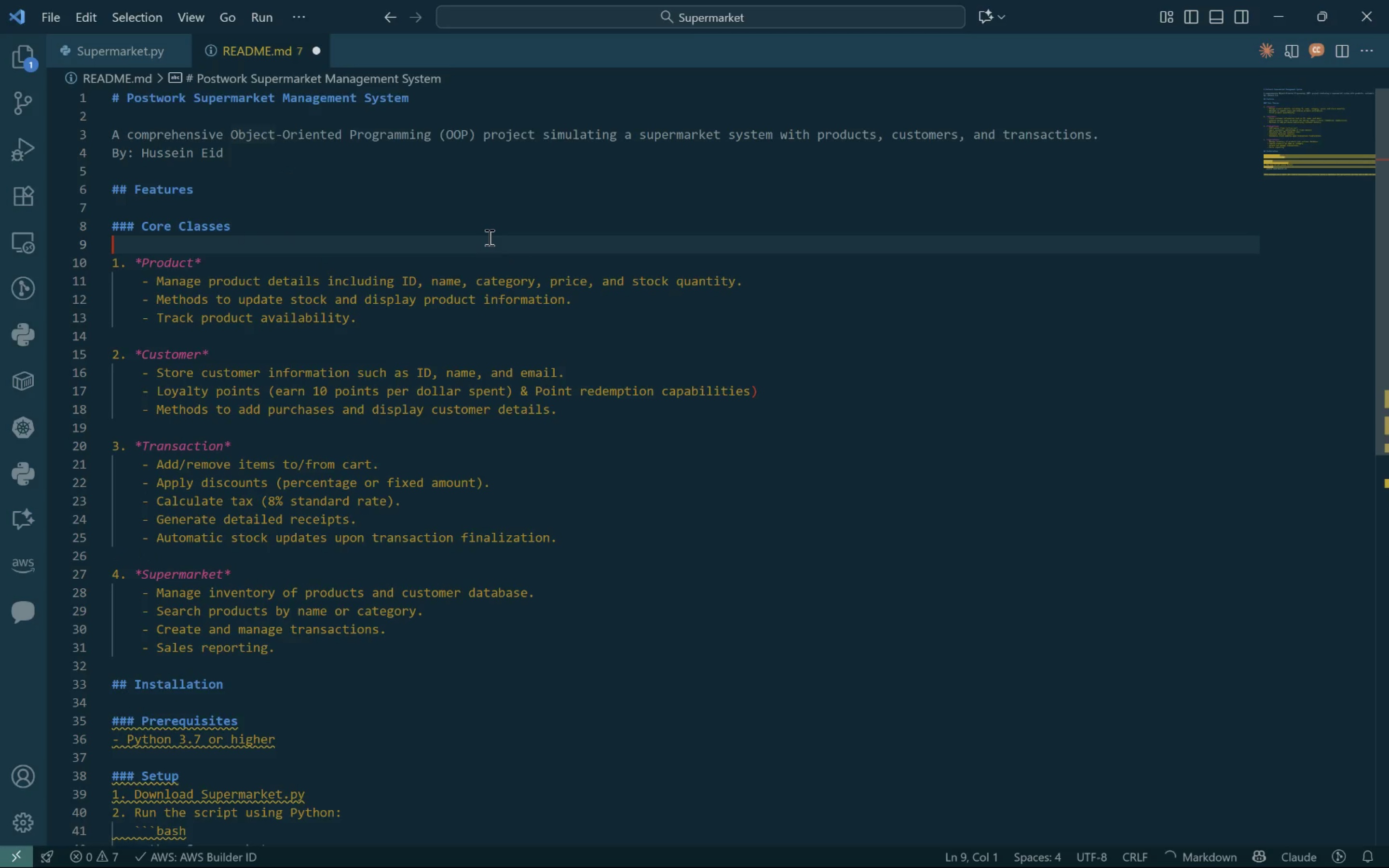 
key(Control+S)